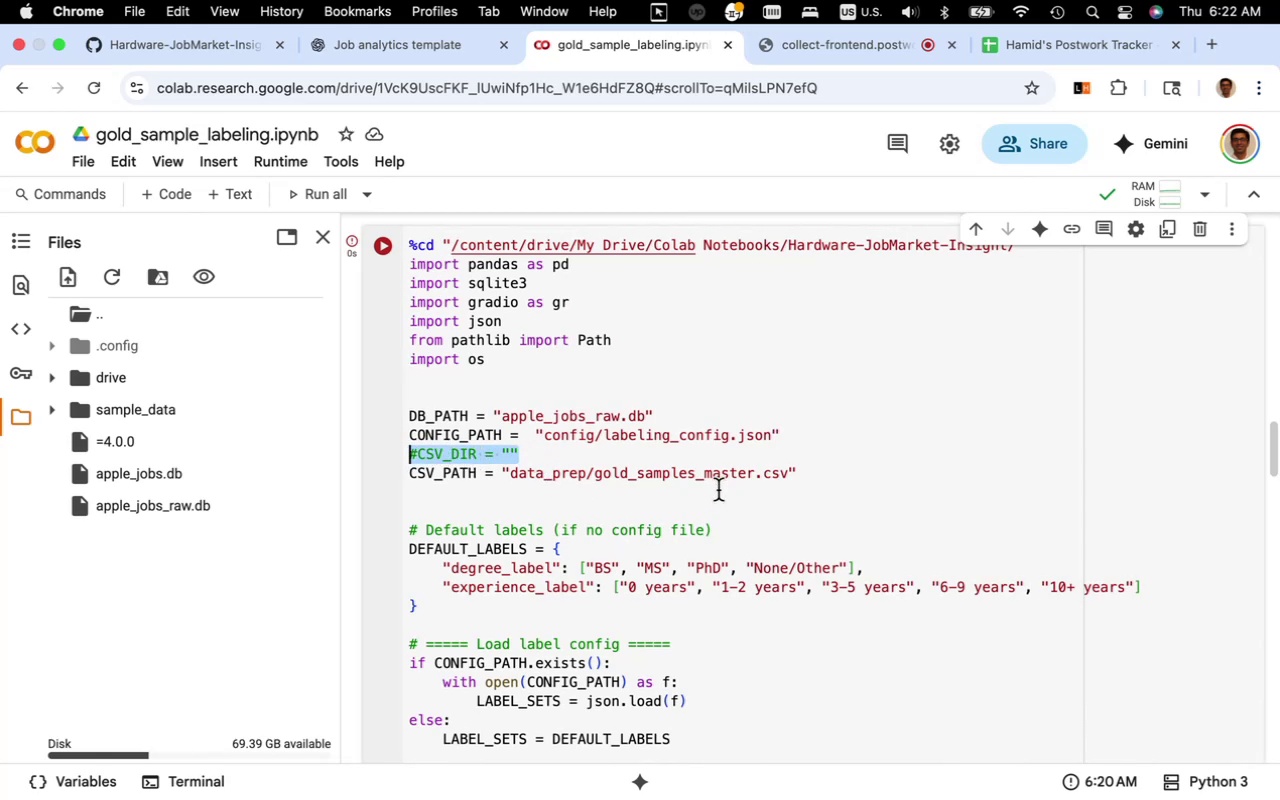 
key(Backspace)
 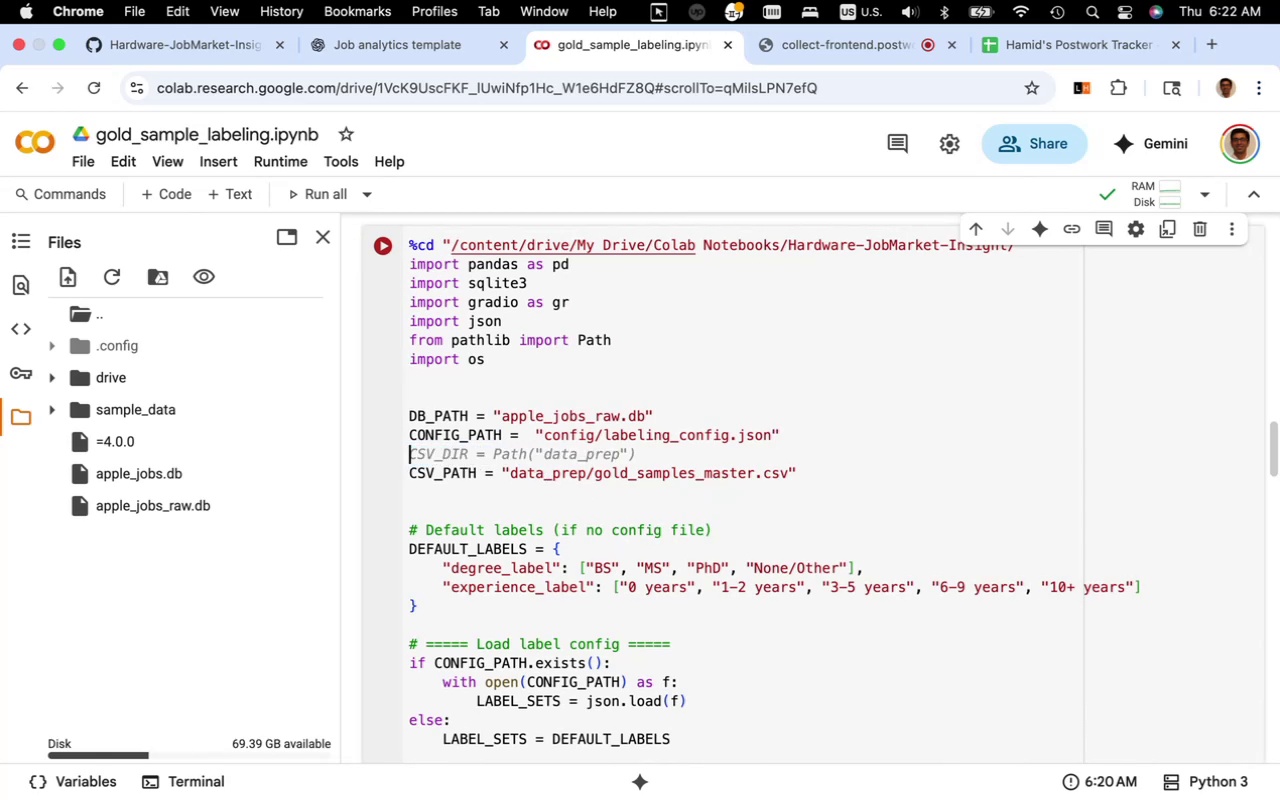 
key(Backspace)
 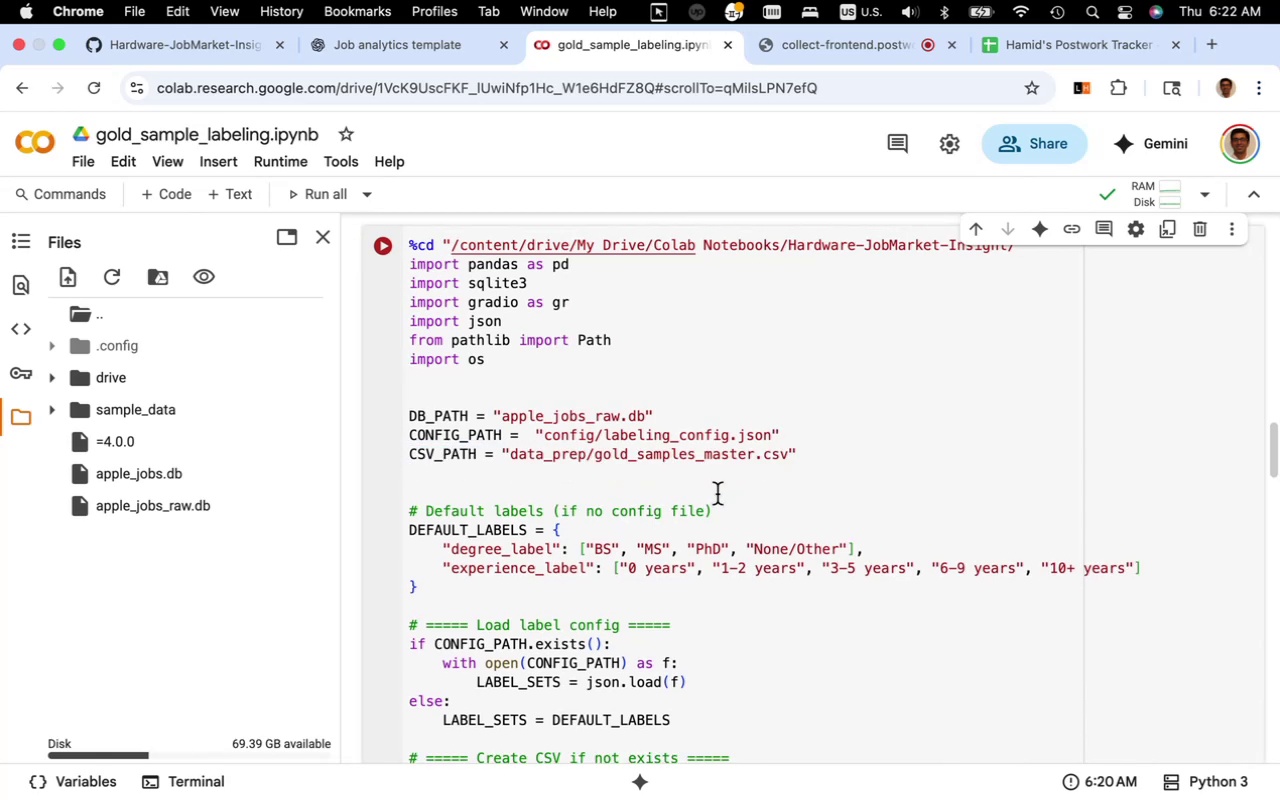 
scroll: coordinate [718, 499], scroll_direction: down, amount: 7.0
 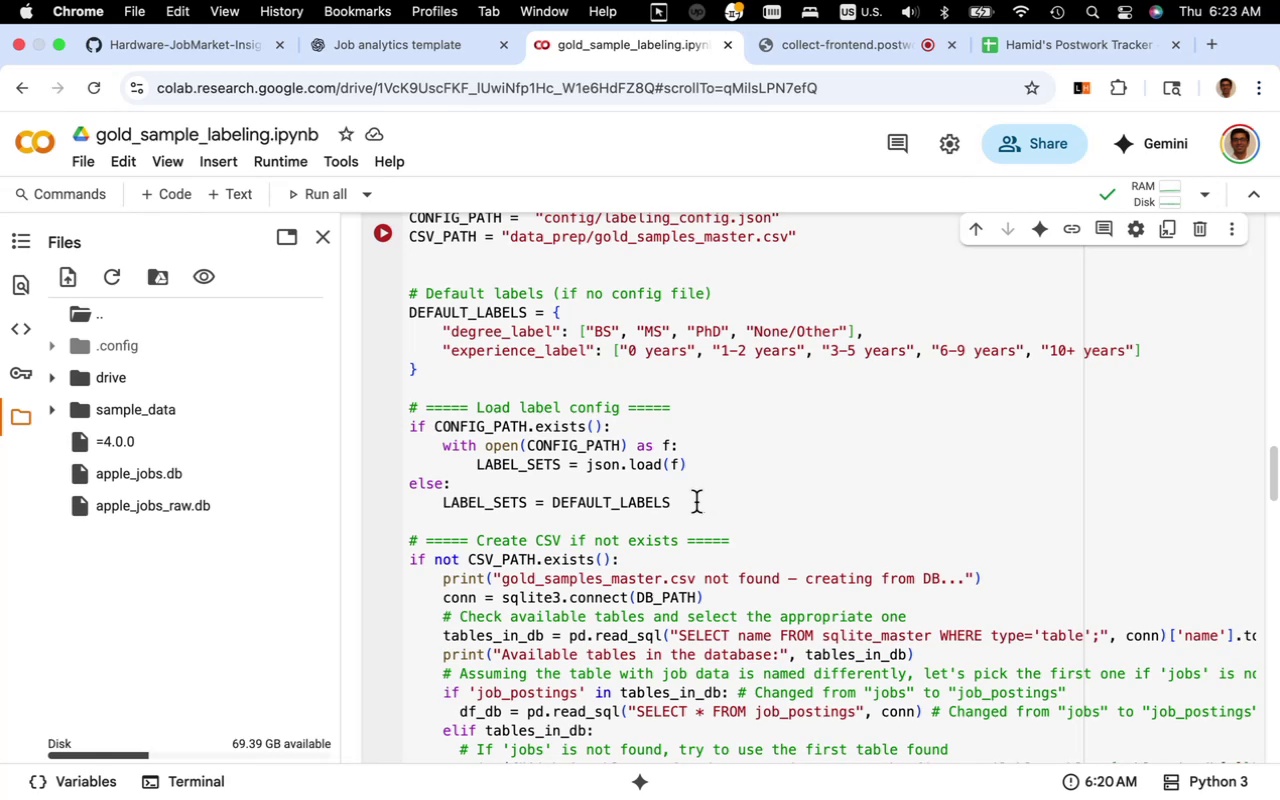 
wait(33.88)
 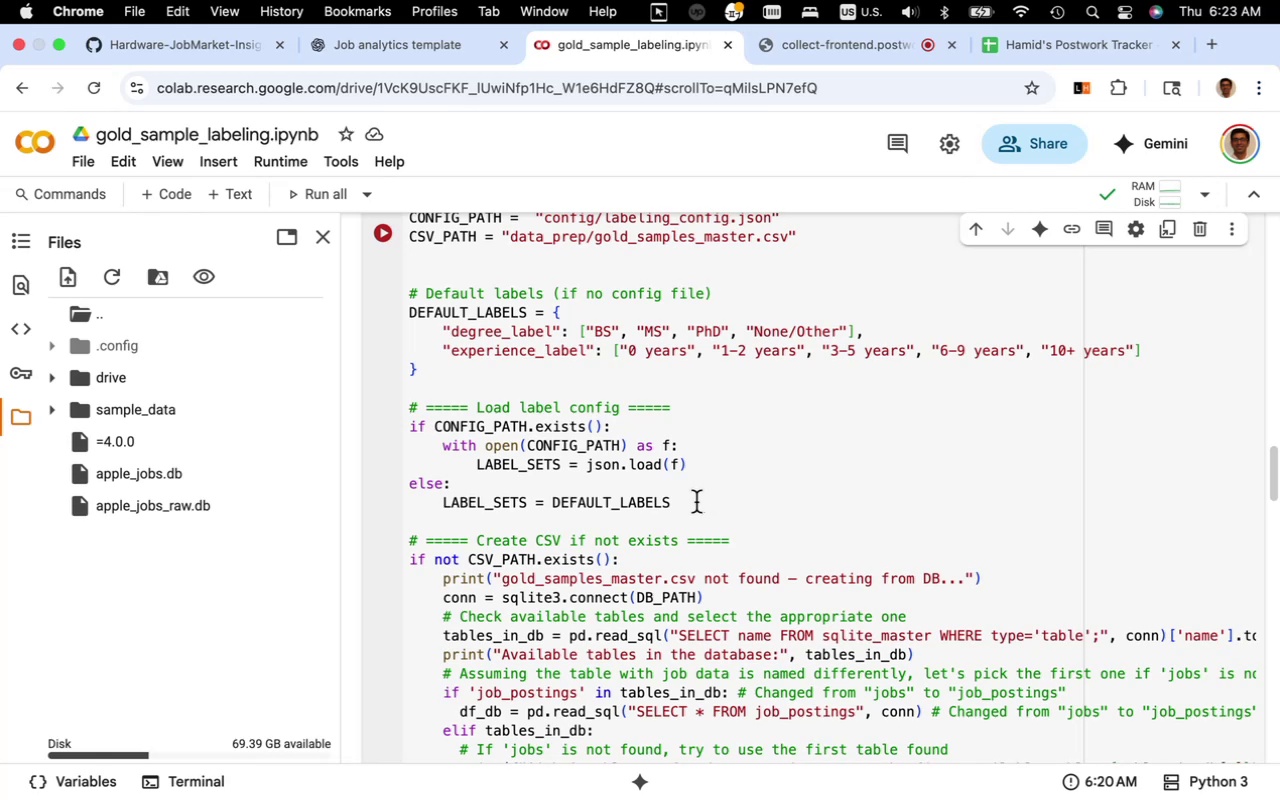 
left_click([550, 469])
 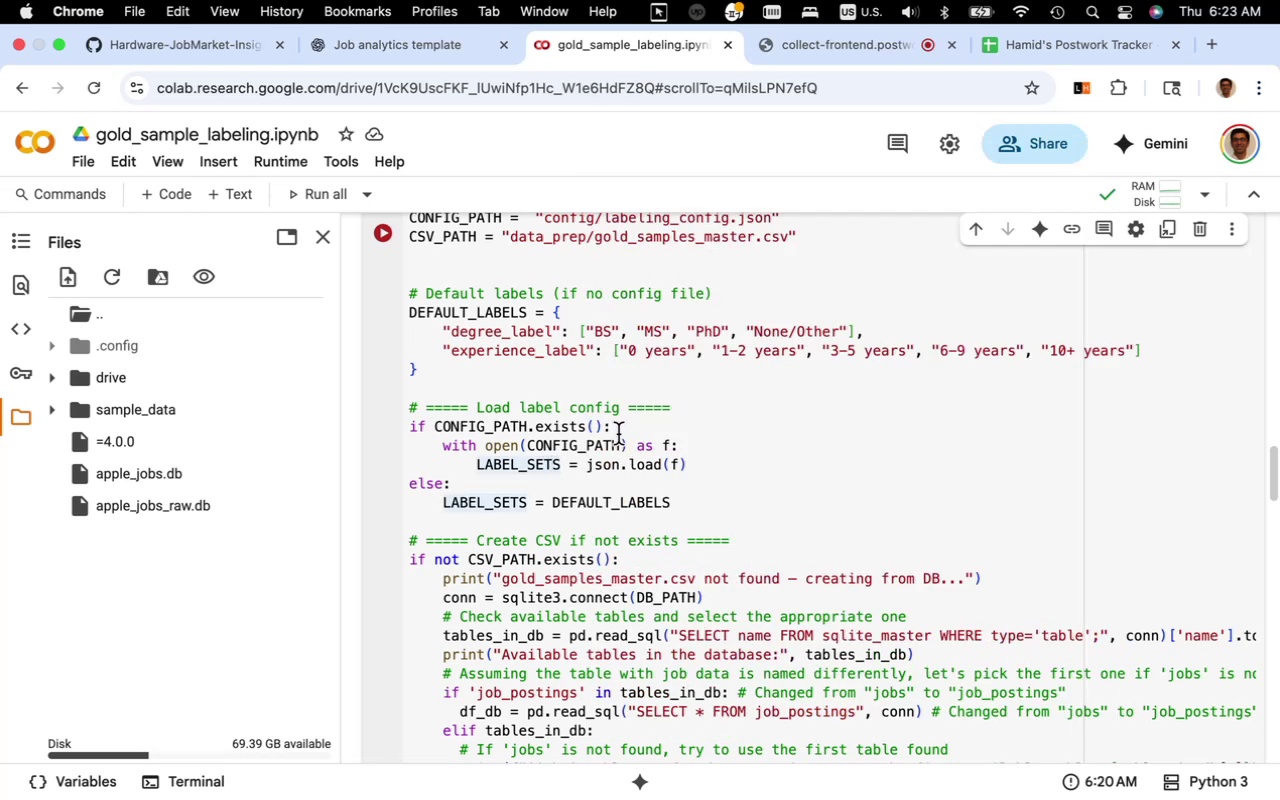 
scroll: coordinate [648, 530], scroll_direction: up, amount: 6.0
 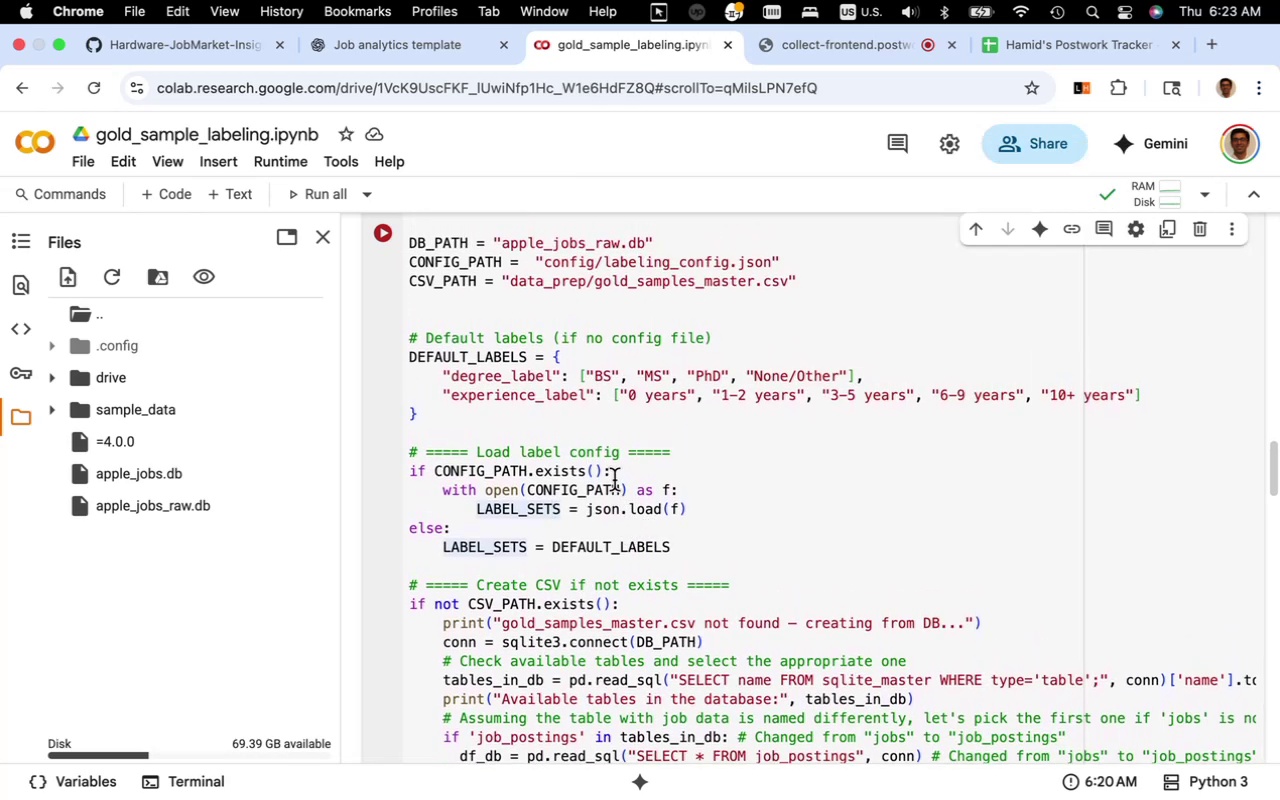 
wait(5.56)
 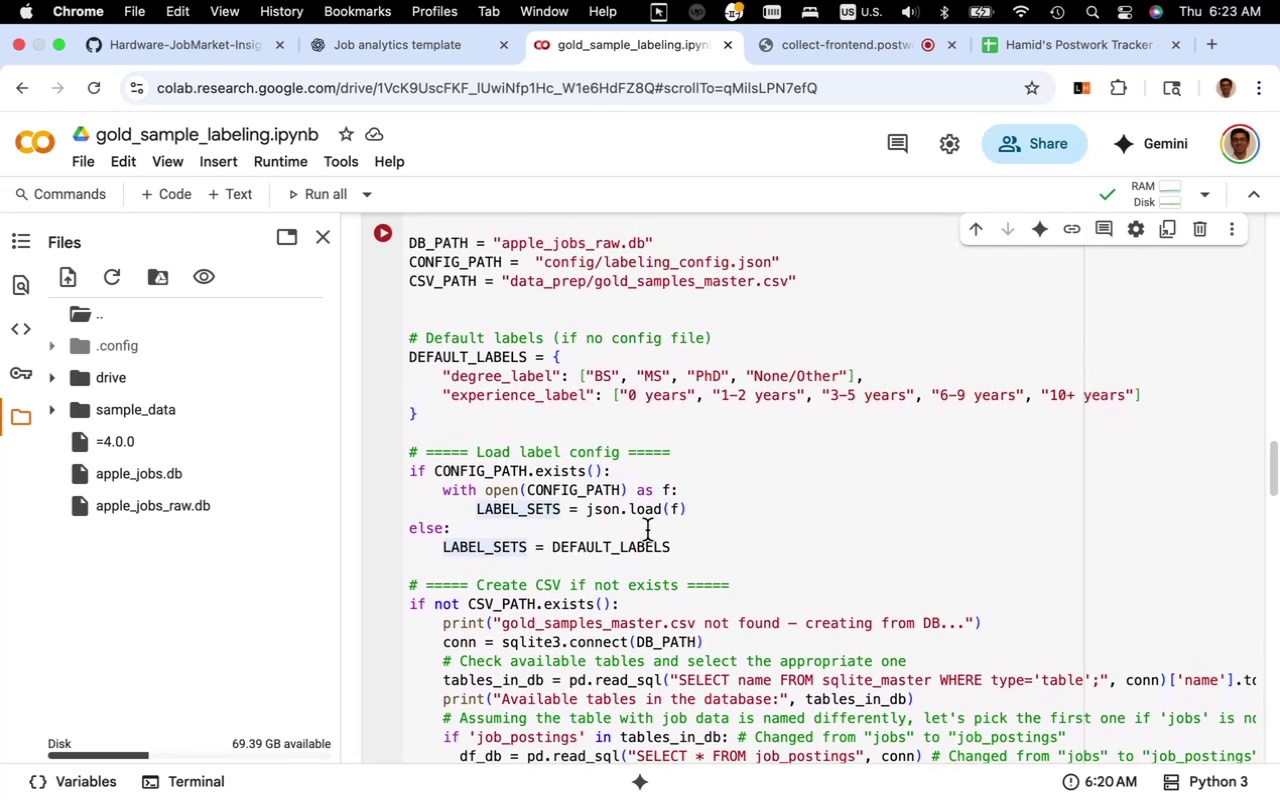 
left_click([616, 472])
 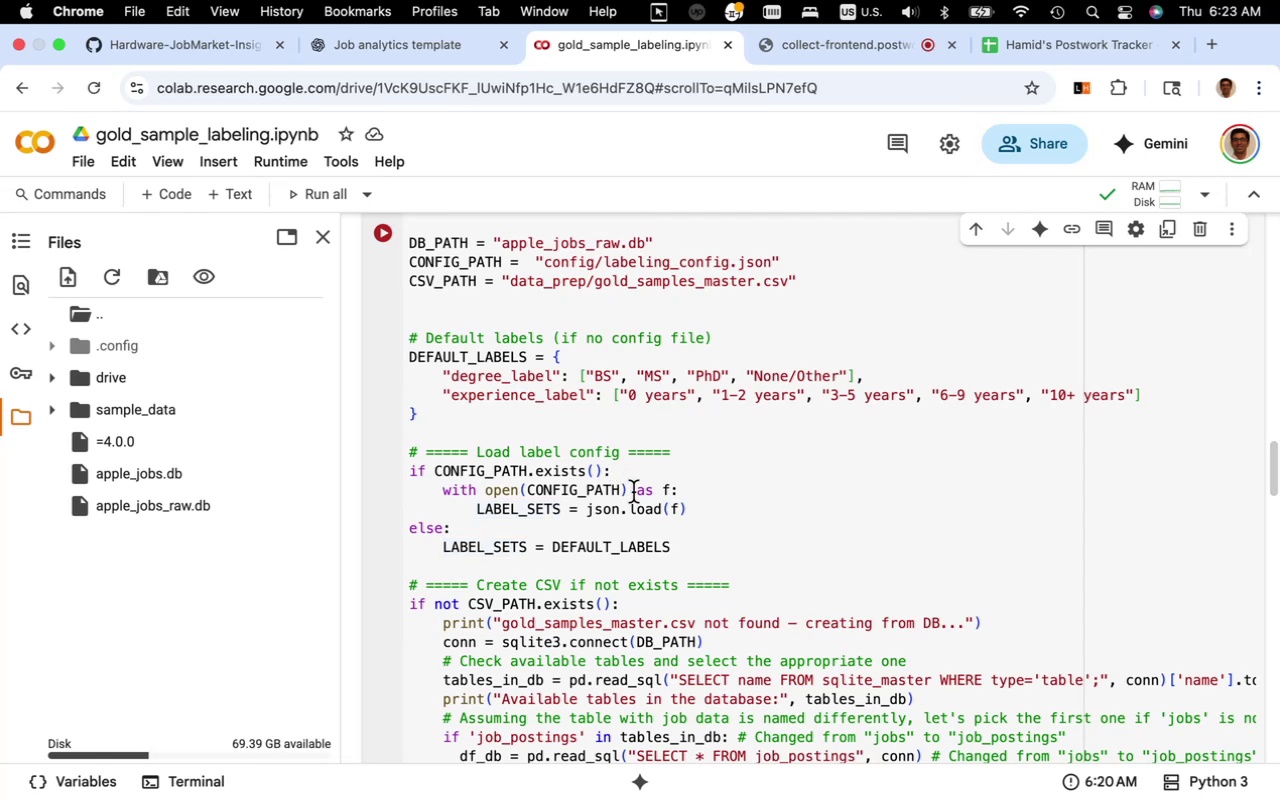 
scroll: coordinate [637, 497], scroll_direction: down, amount: 35.0
 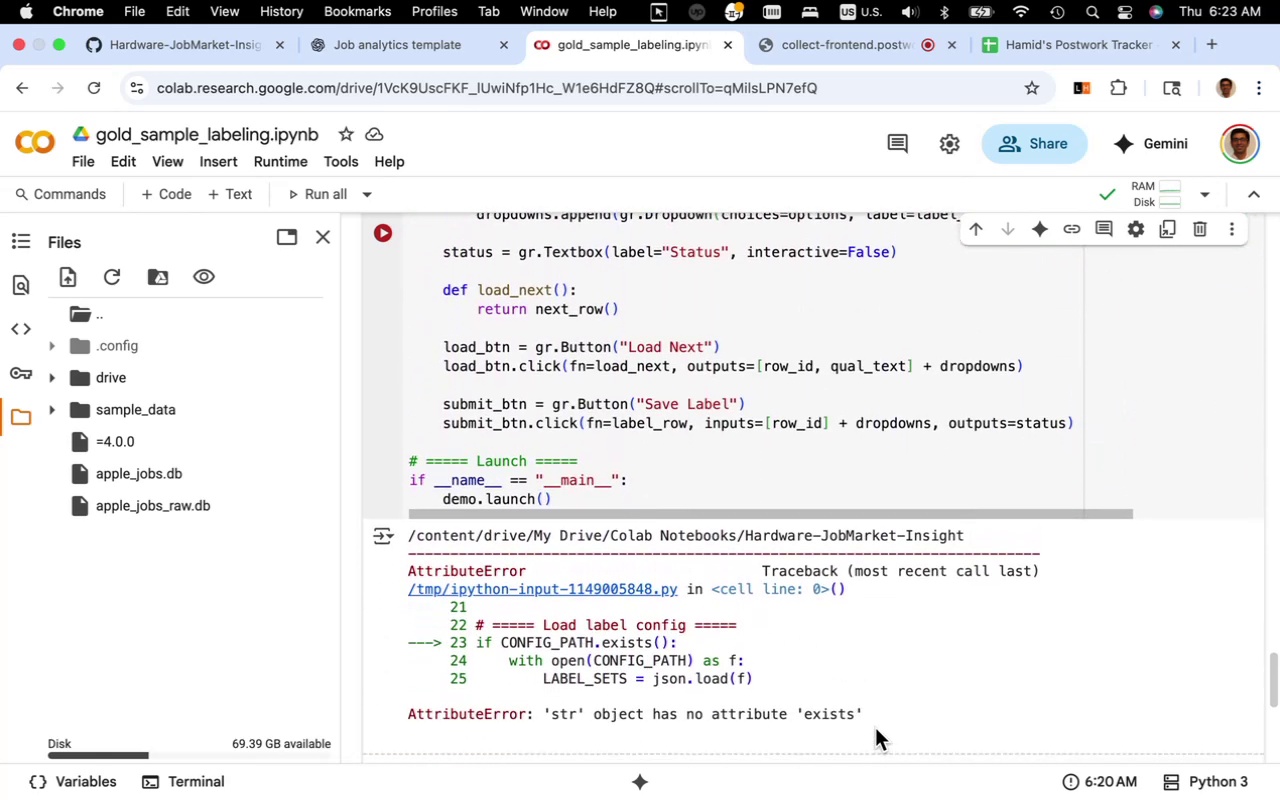 
left_click_drag(start_coordinate=[871, 721], to_coordinate=[399, 567])
 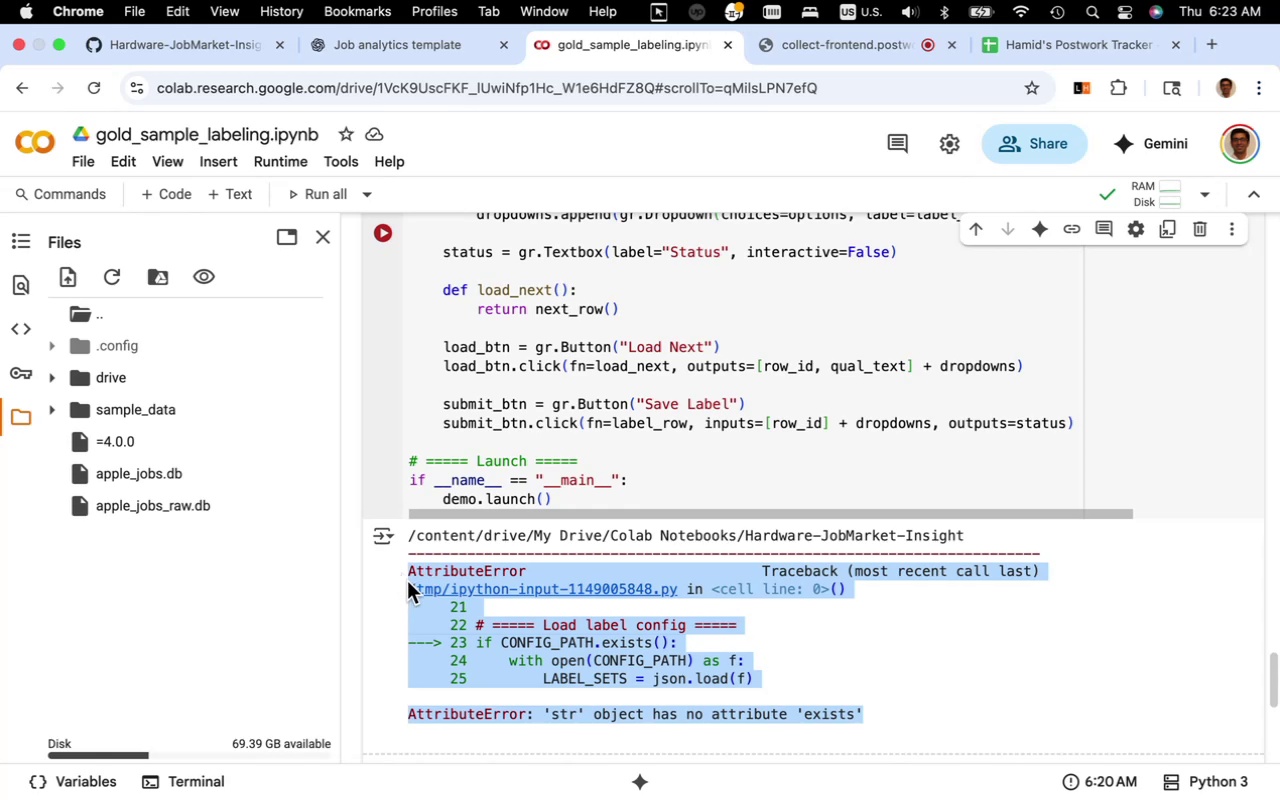 
key(Meta+C)
 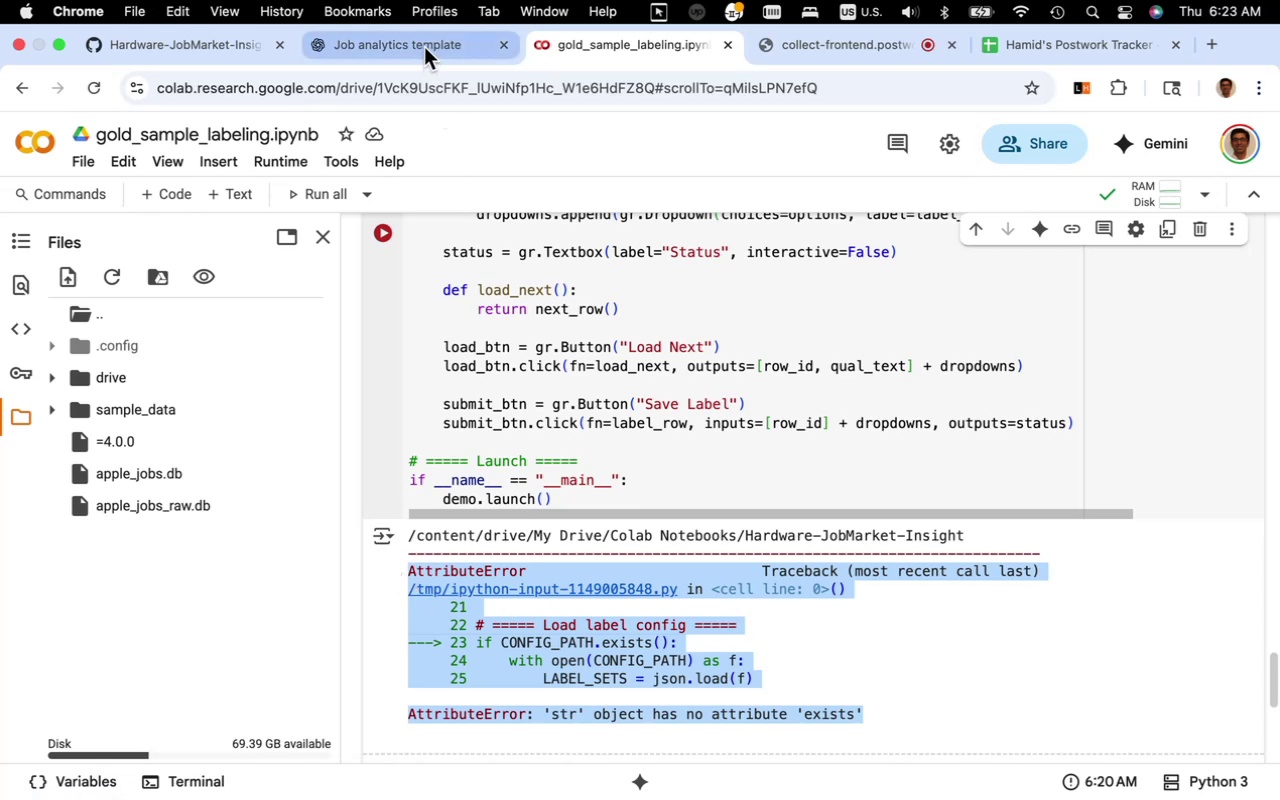 
left_click([424, 47])
 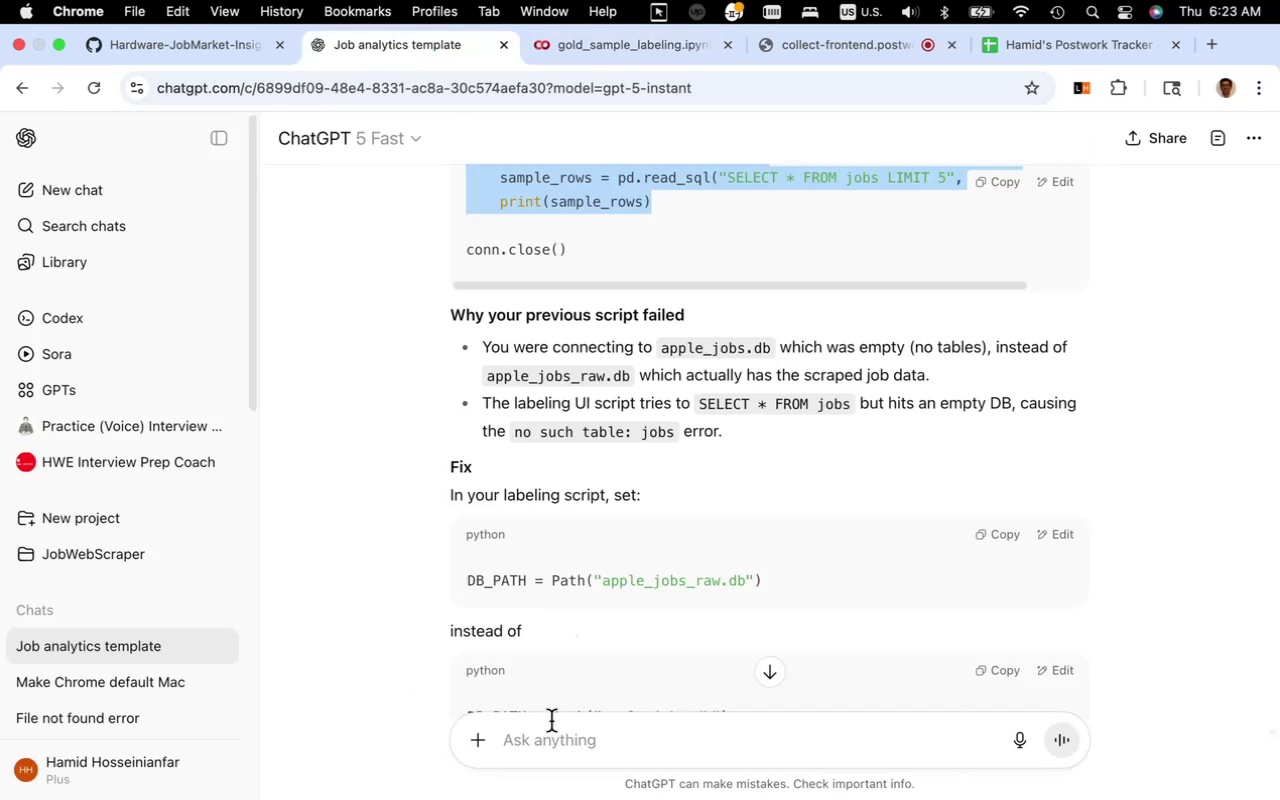 
left_click([556, 736])
 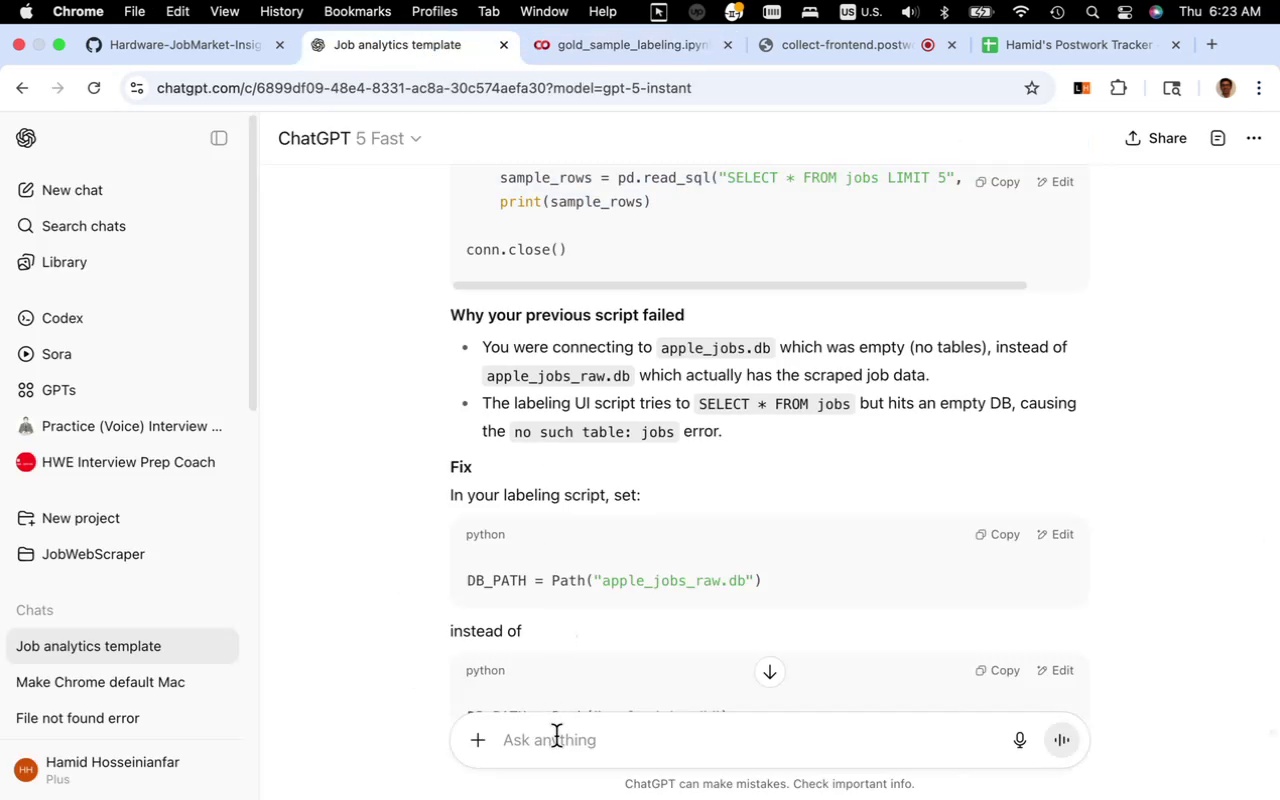 
key(Meta+V)
 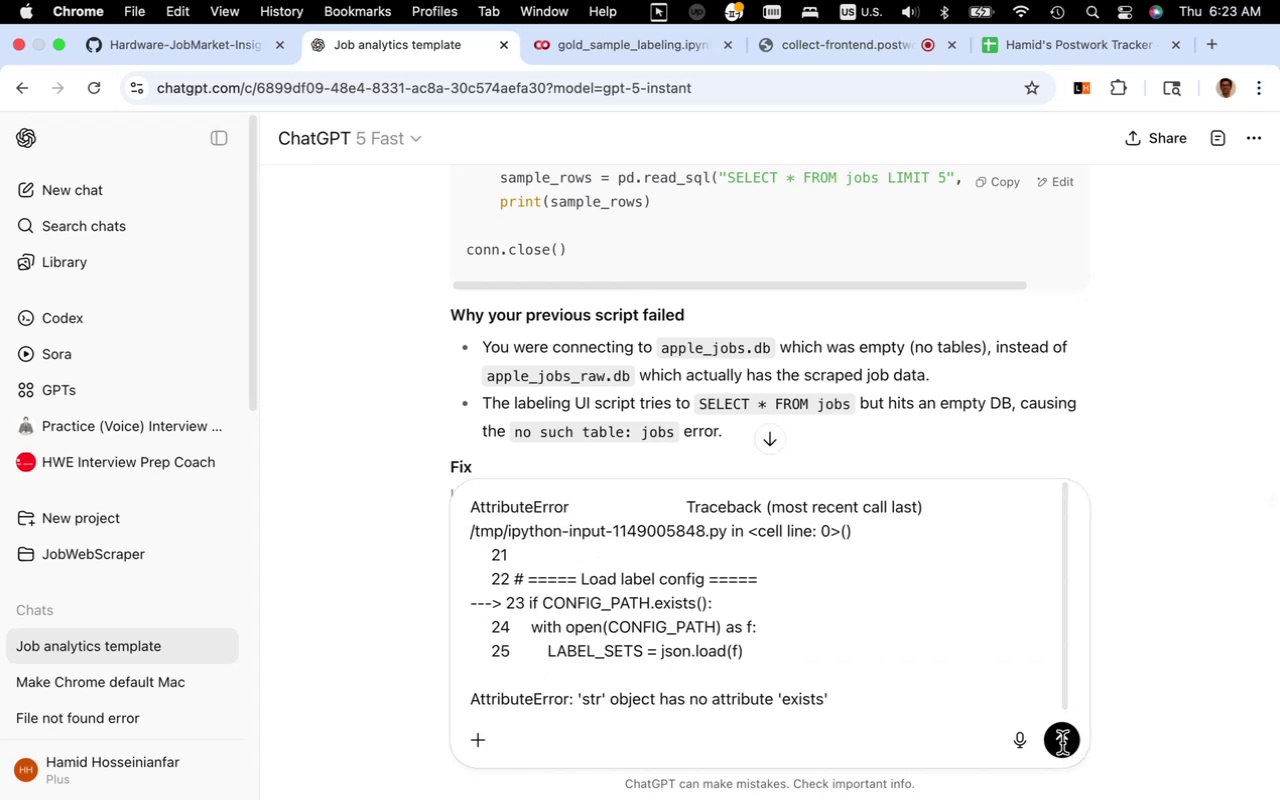 
wait(6.01)
 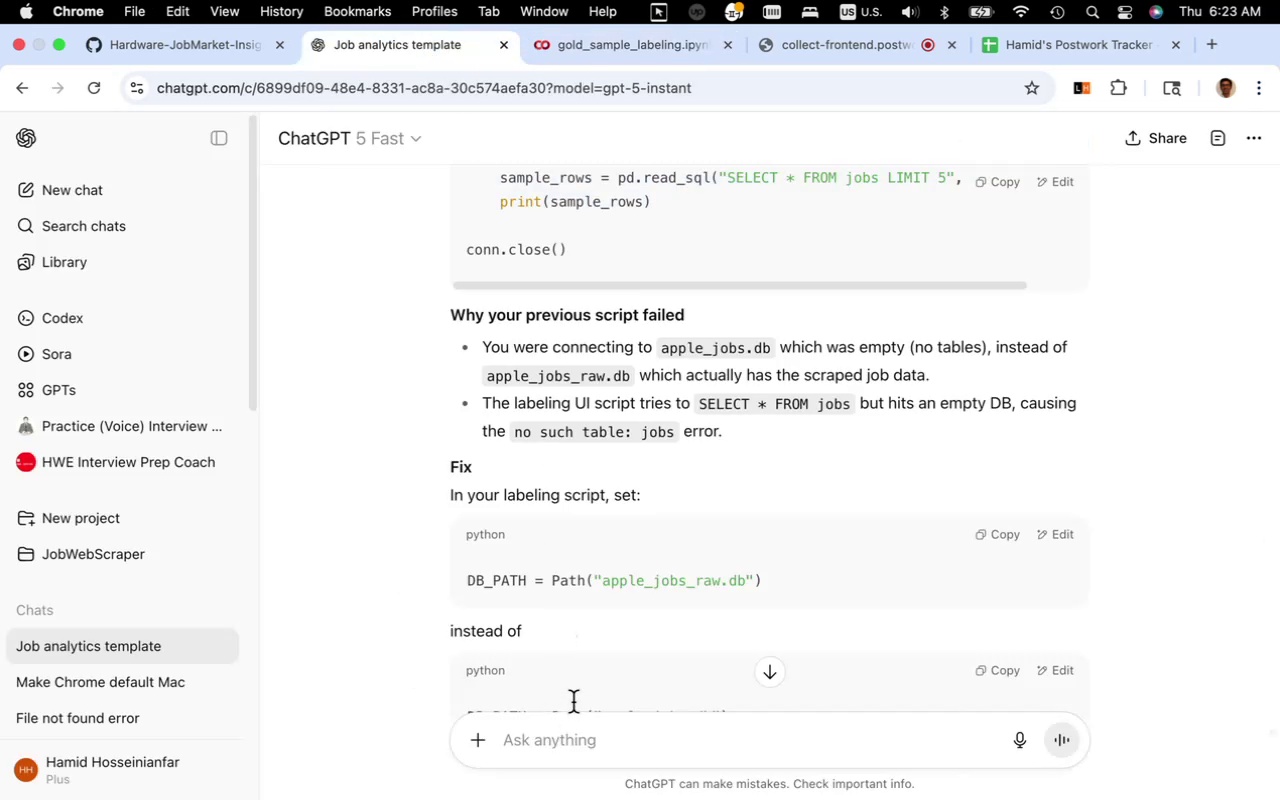 
left_click([1062, 743])
 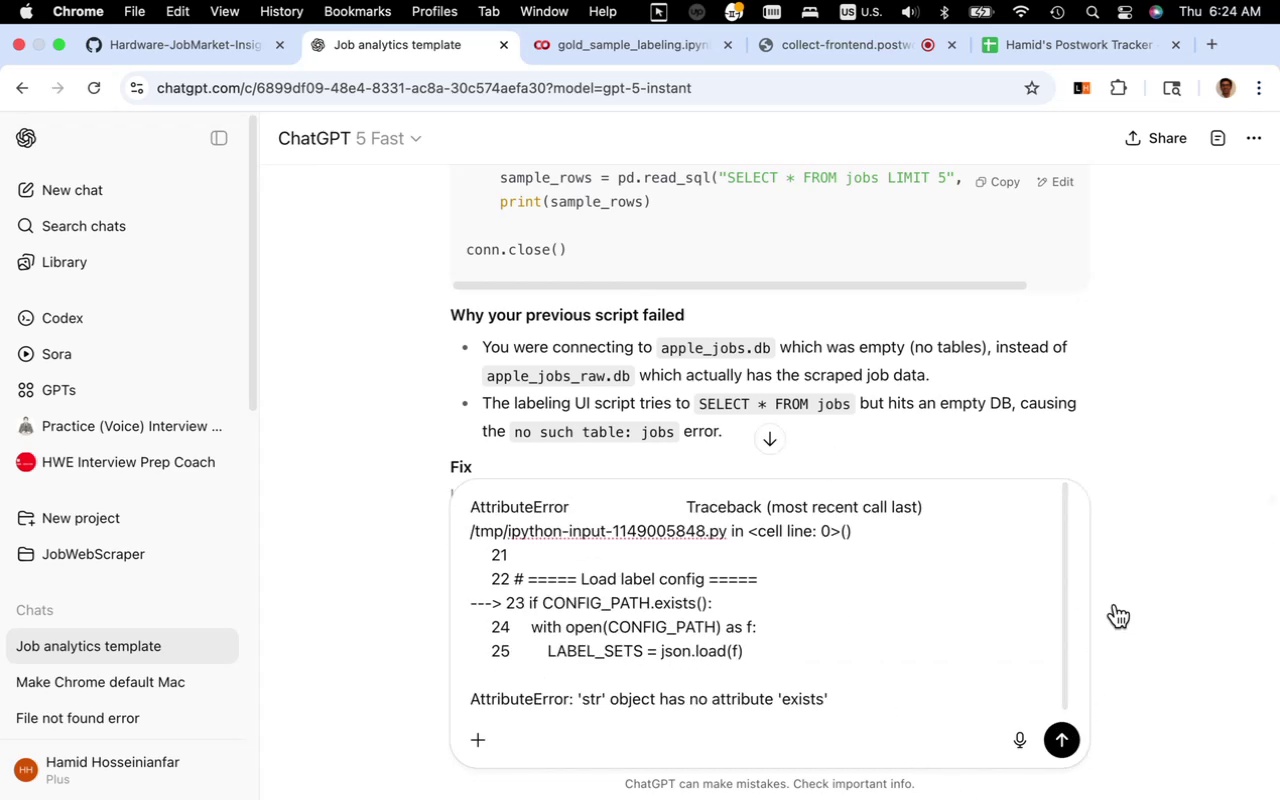 
scroll: coordinate [1115, 604], scroll_direction: down, amount: 4.0
 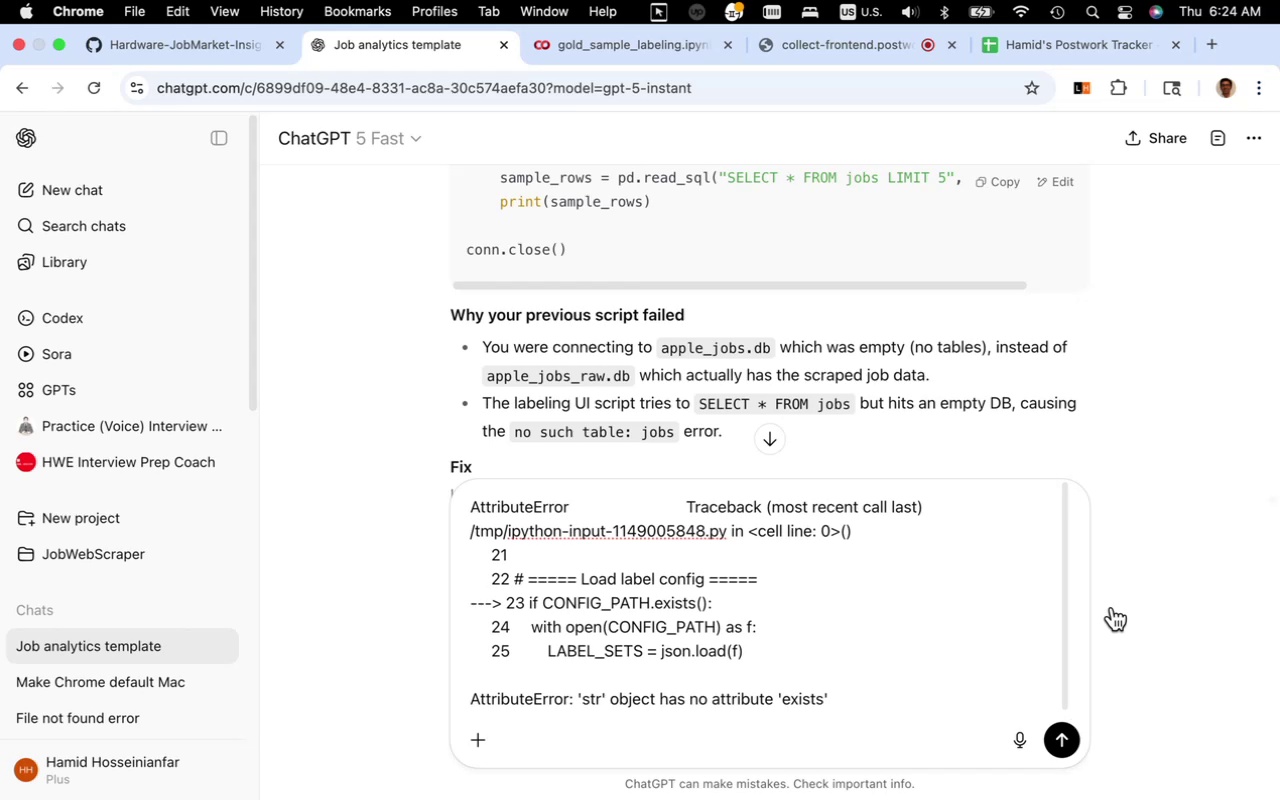 
wait(9.07)
 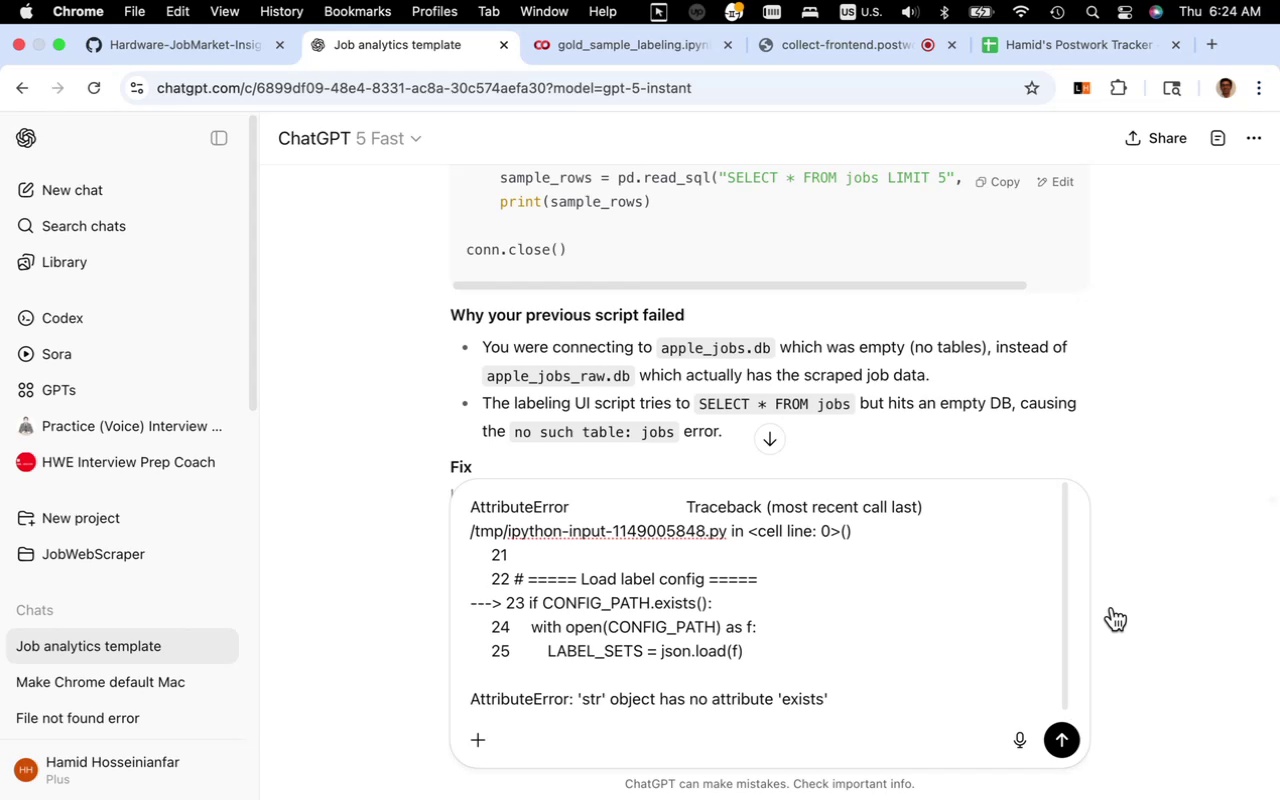 
scroll: coordinate [1106, 586], scroll_direction: up, amount: 10.0
 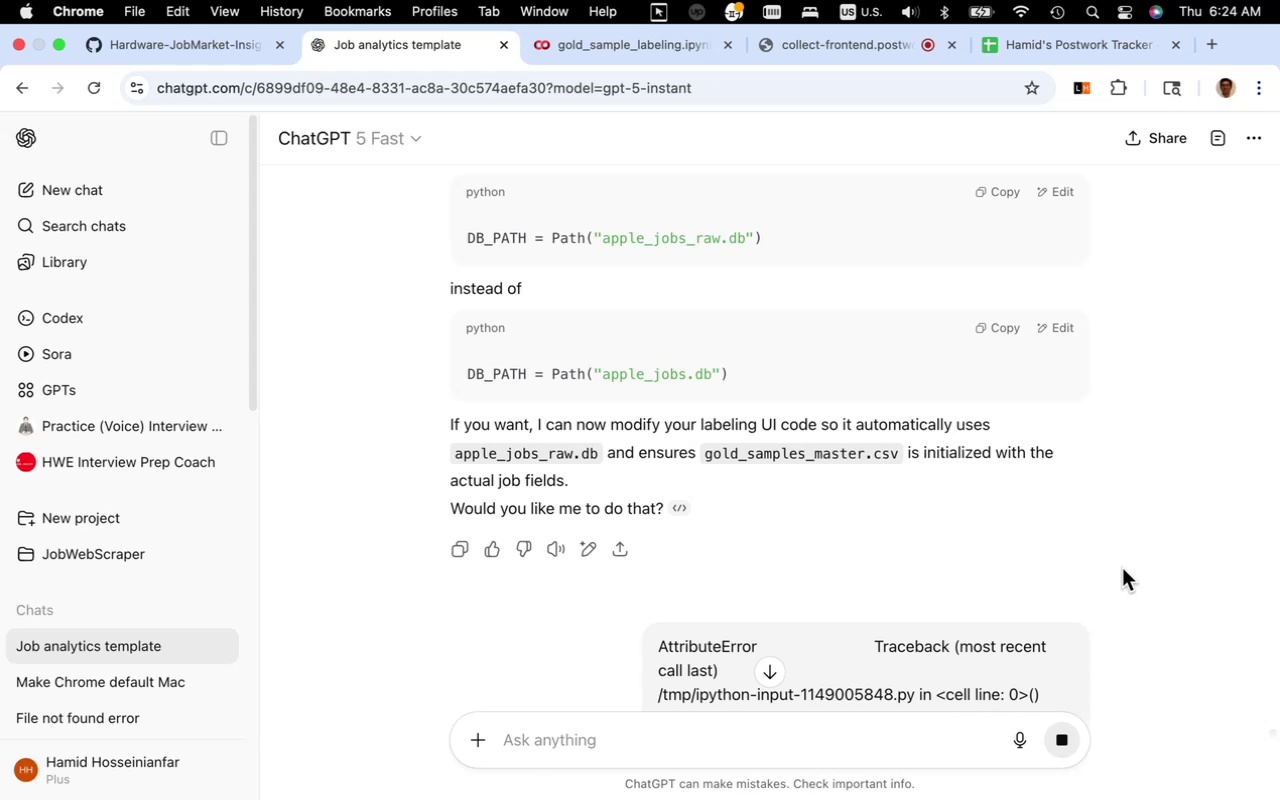 
wait(5.48)
 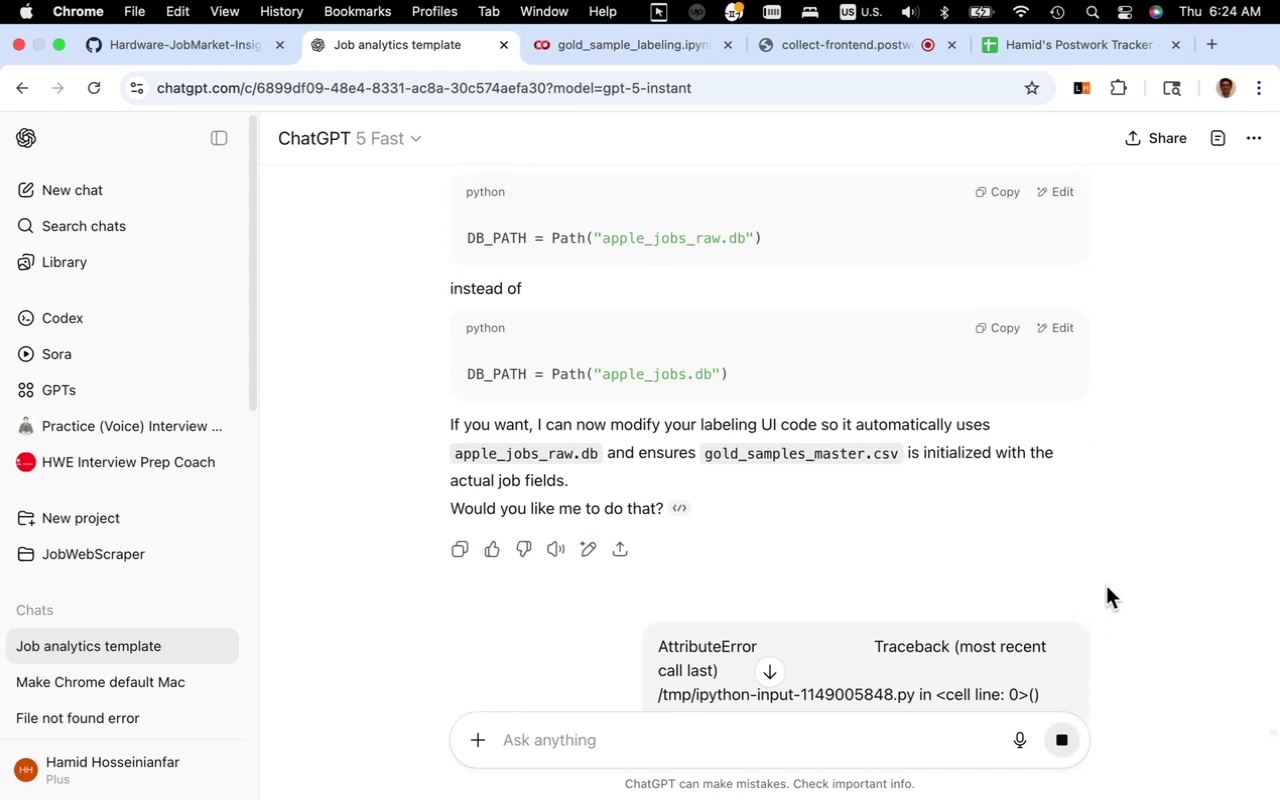 
scroll: coordinate [1122, 569], scroll_direction: down, amount: 13.0
 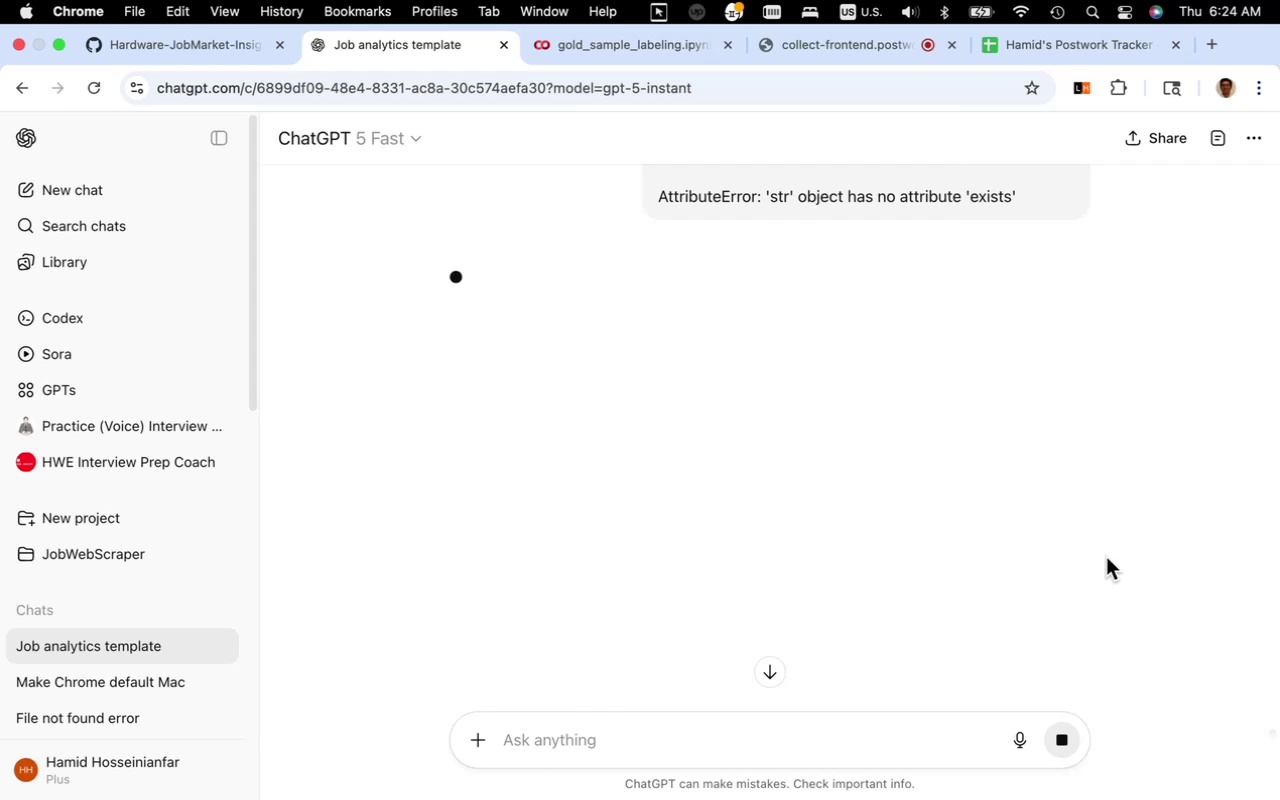 
wait(24.15)
 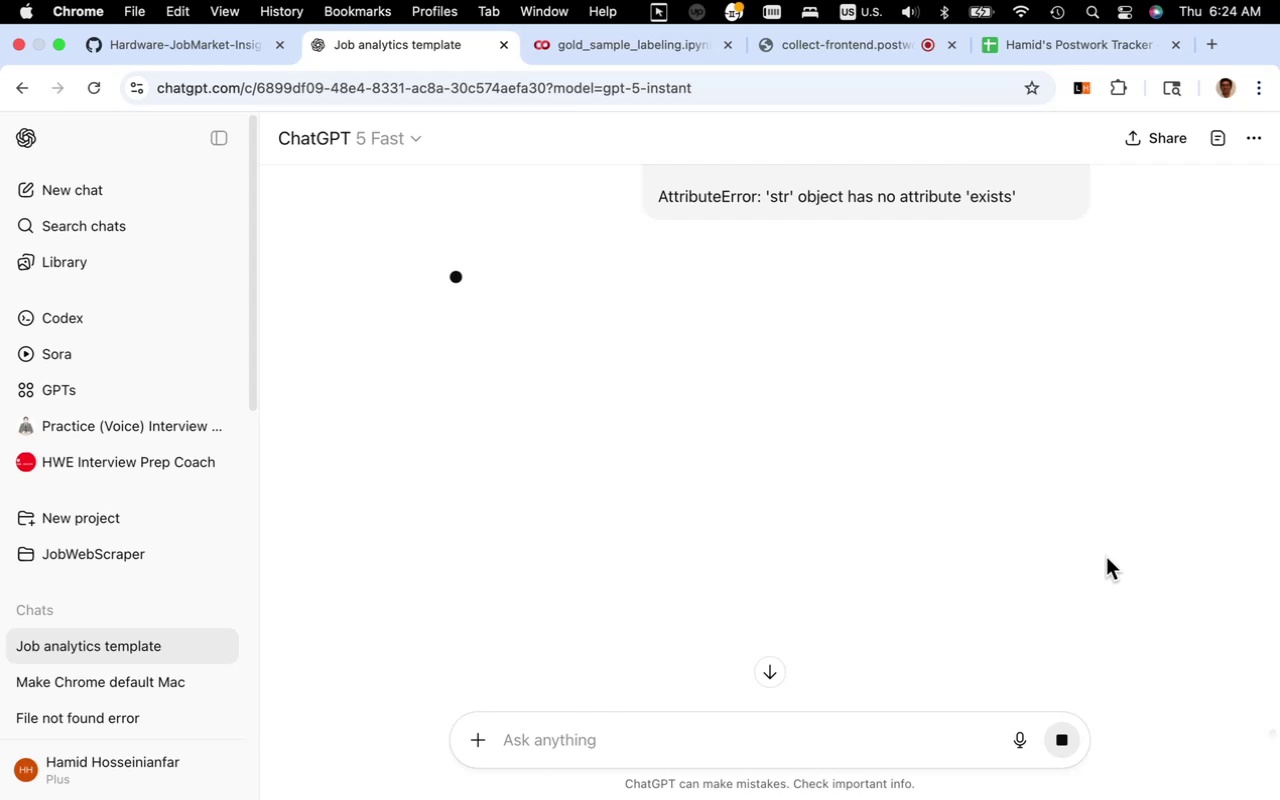 
left_click([789, 313])
 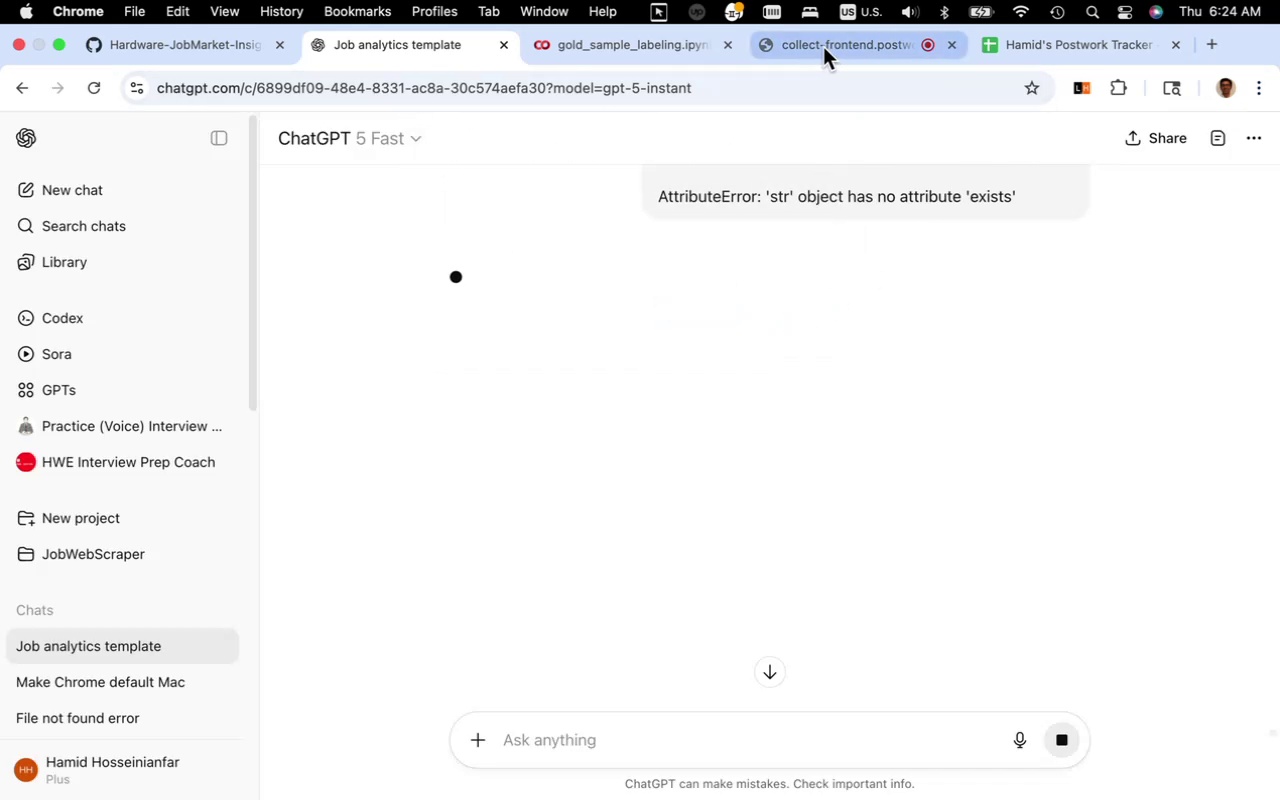 
left_click([822, 47])
 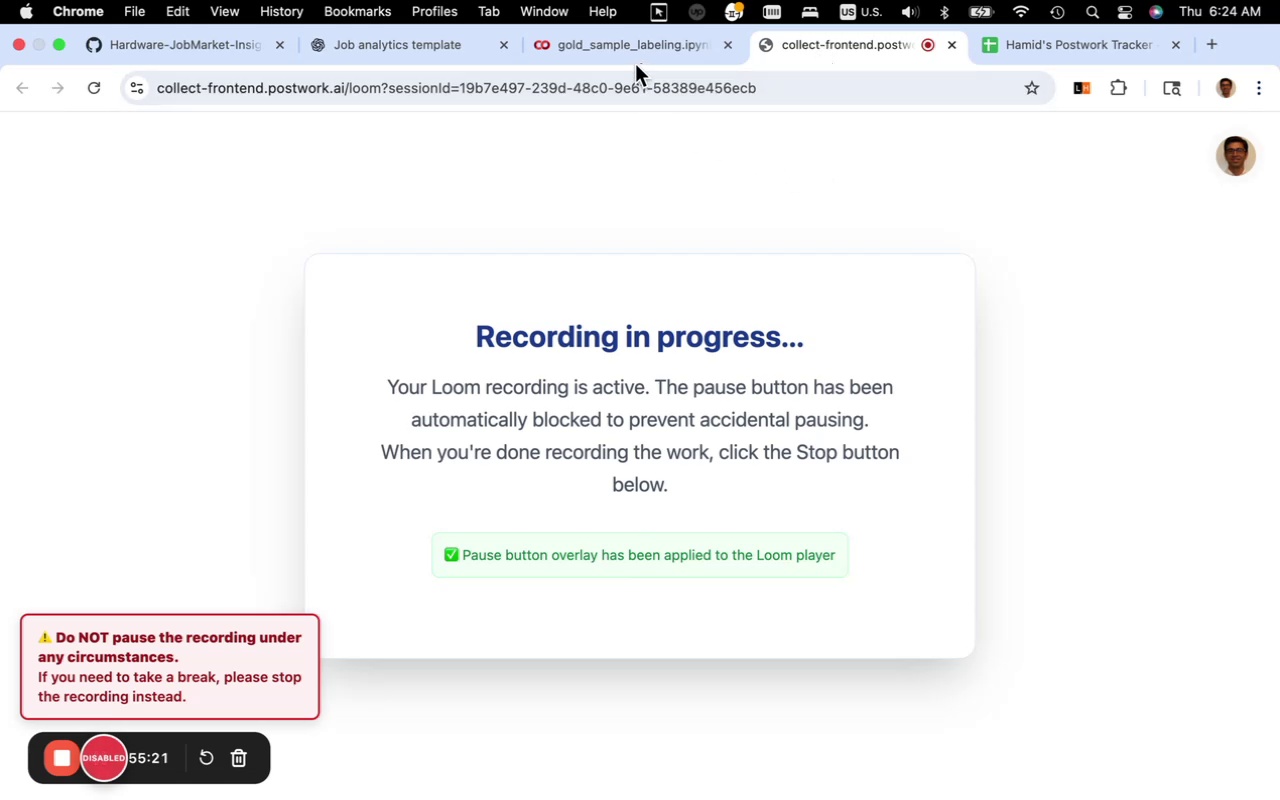 
left_click([636, 54])
 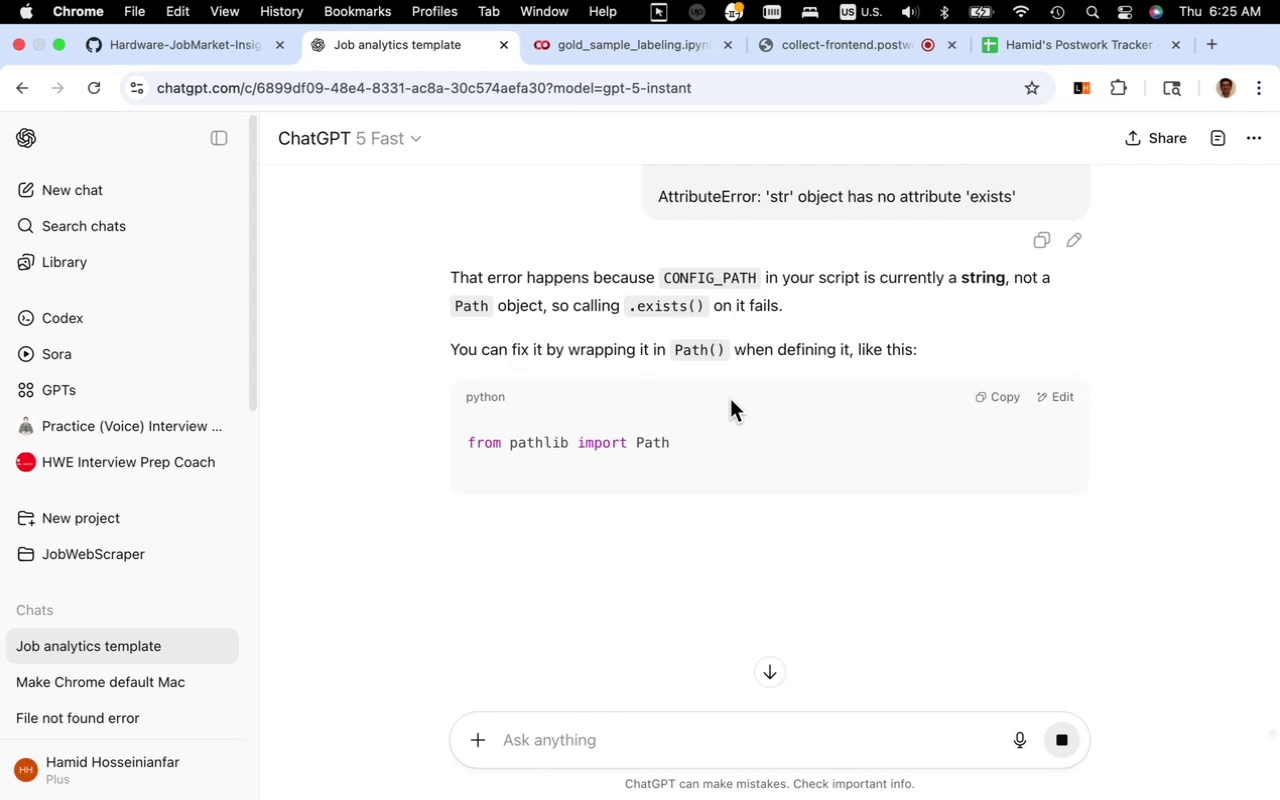 
wait(20.47)
 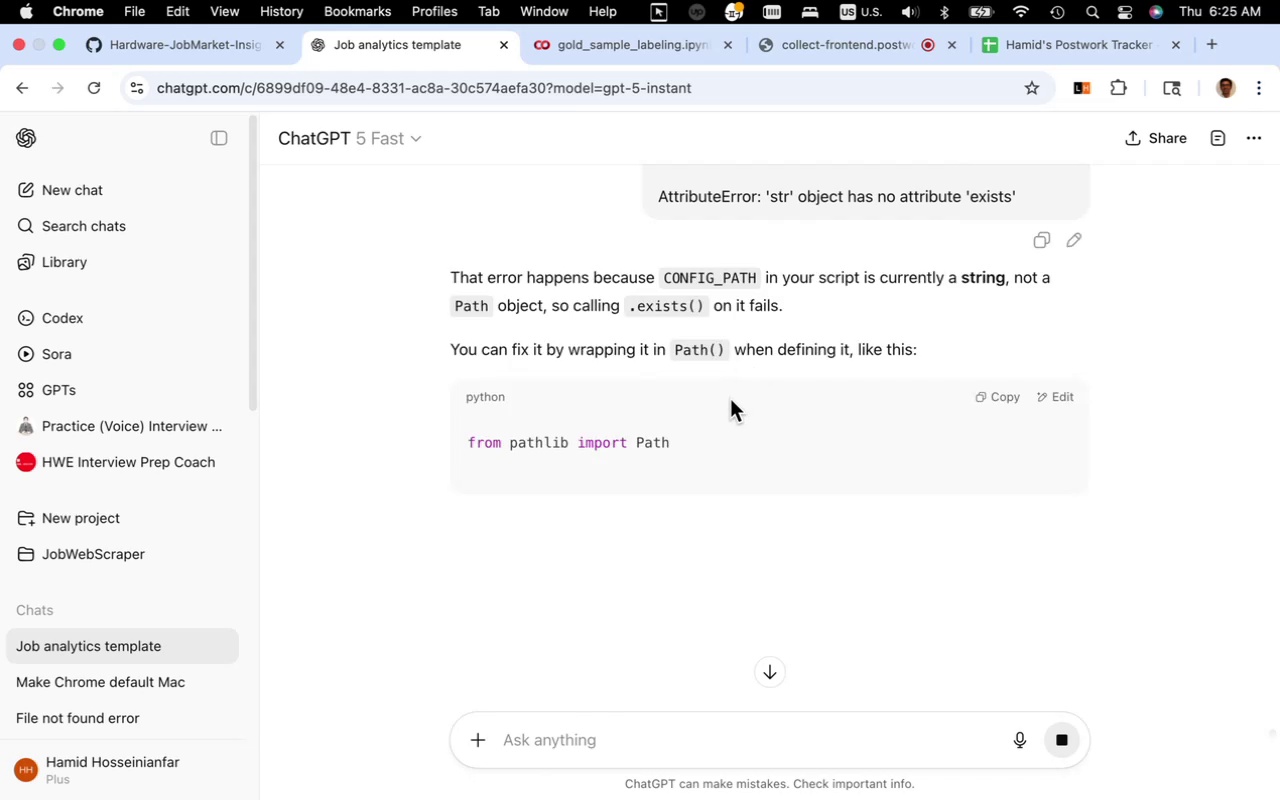 
scroll: coordinate [681, 410], scroll_direction: down, amount: 11.0
 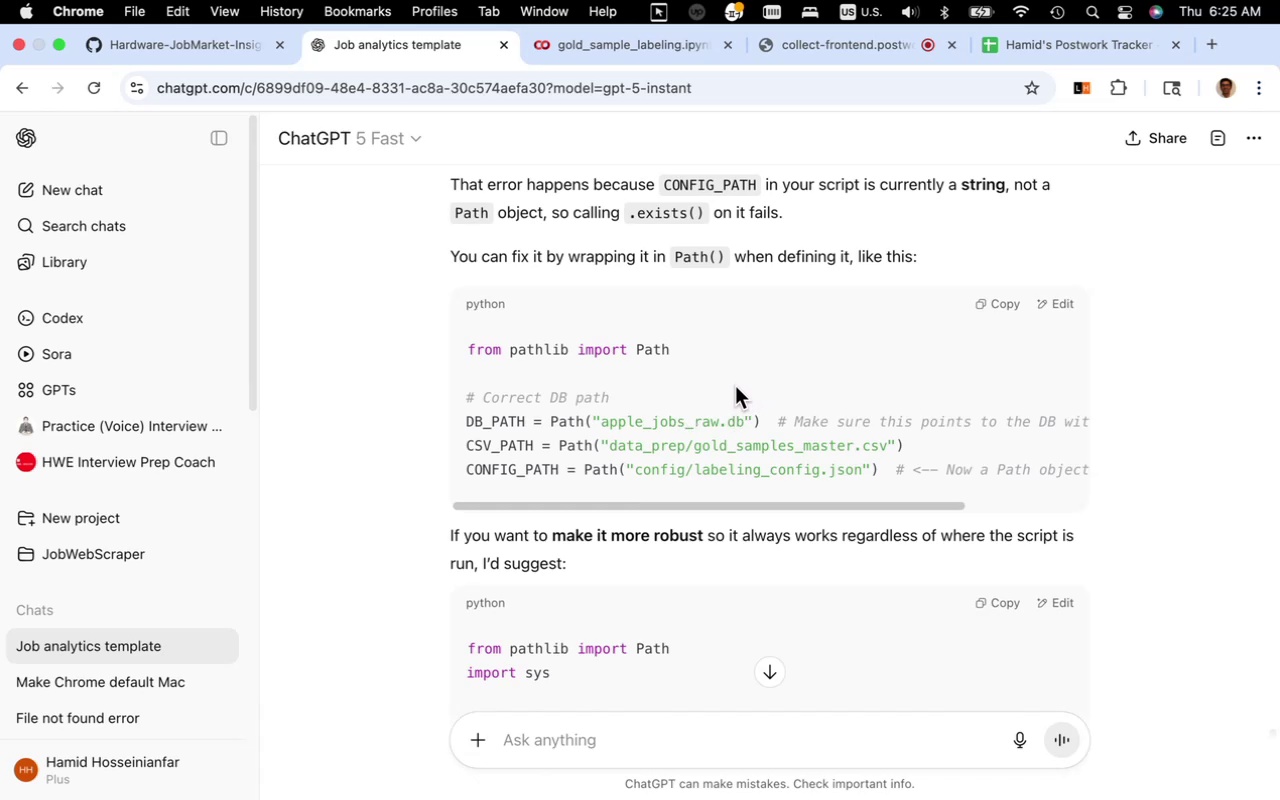 
wait(15.72)
 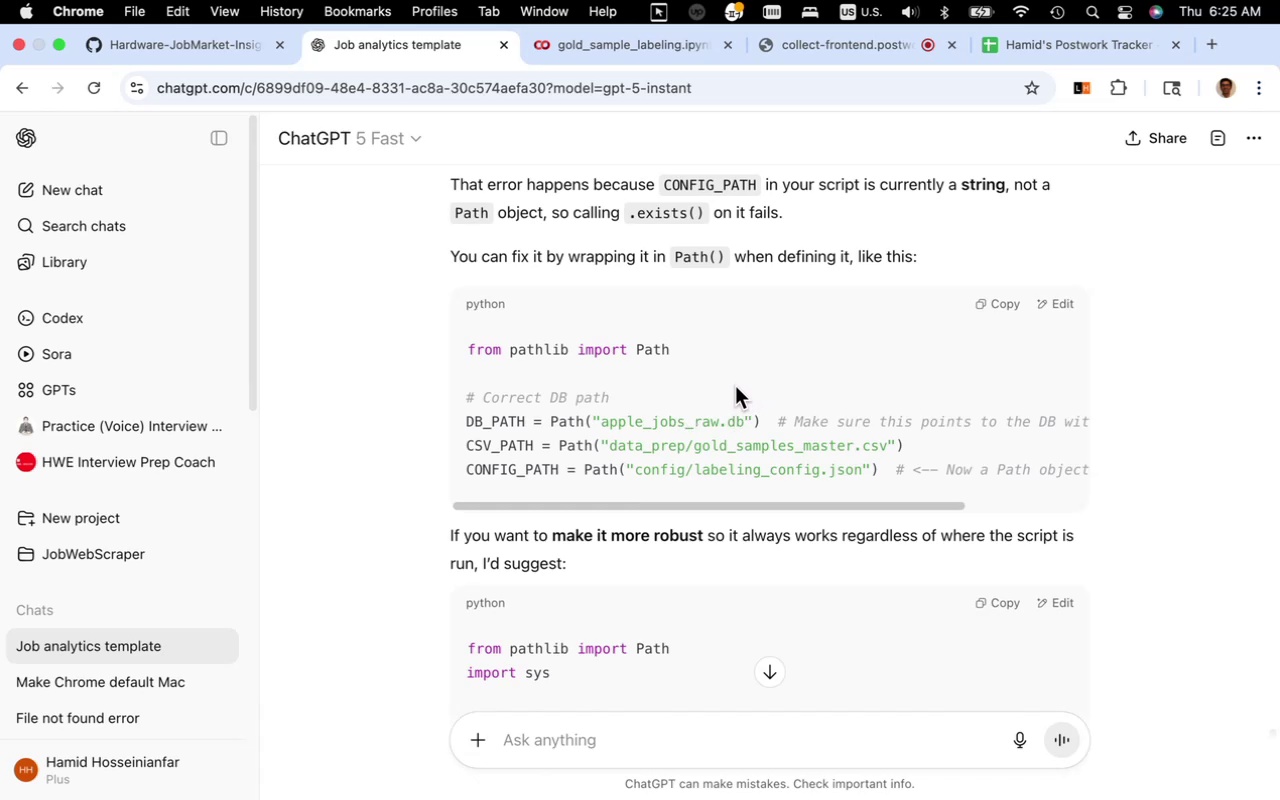 
left_click_drag(start_coordinate=[623, 471], to_coordinate=[469, 473])
 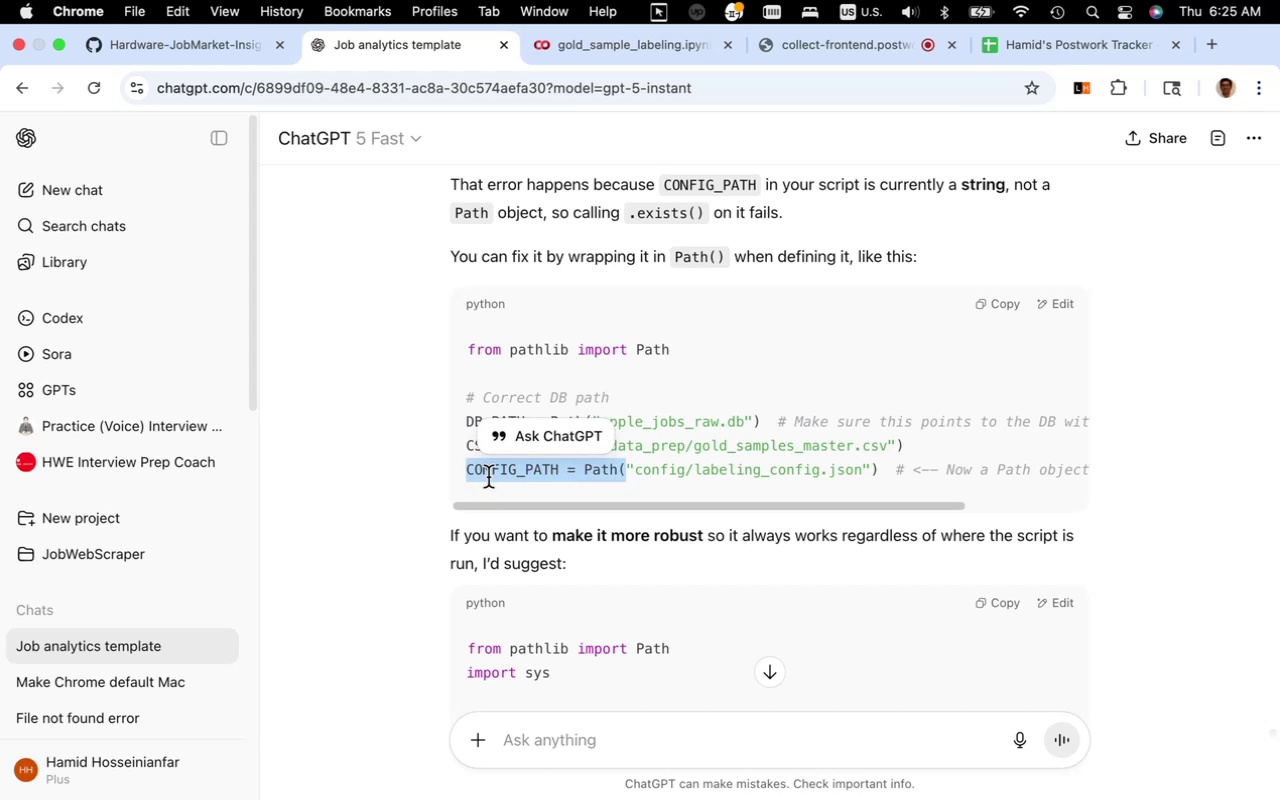 
key(Meta+C)
 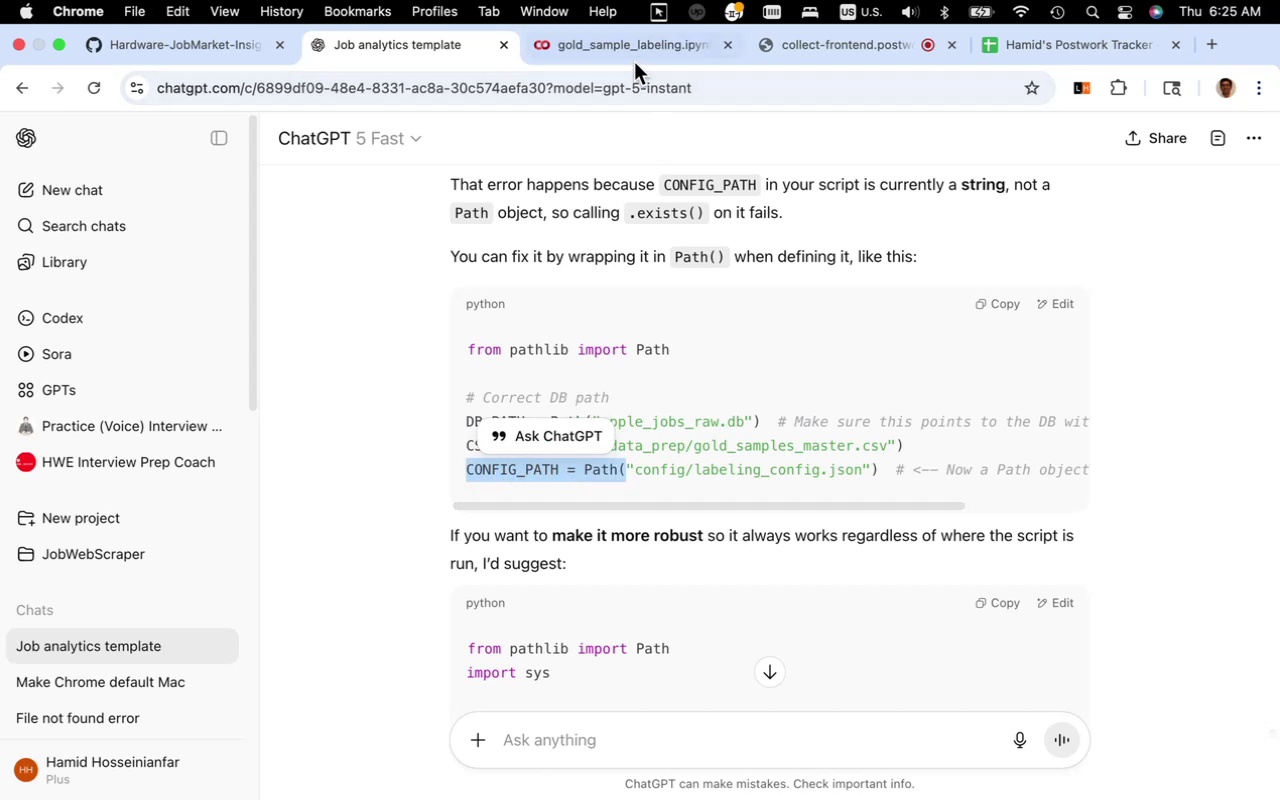 
left_click([633, 58])
 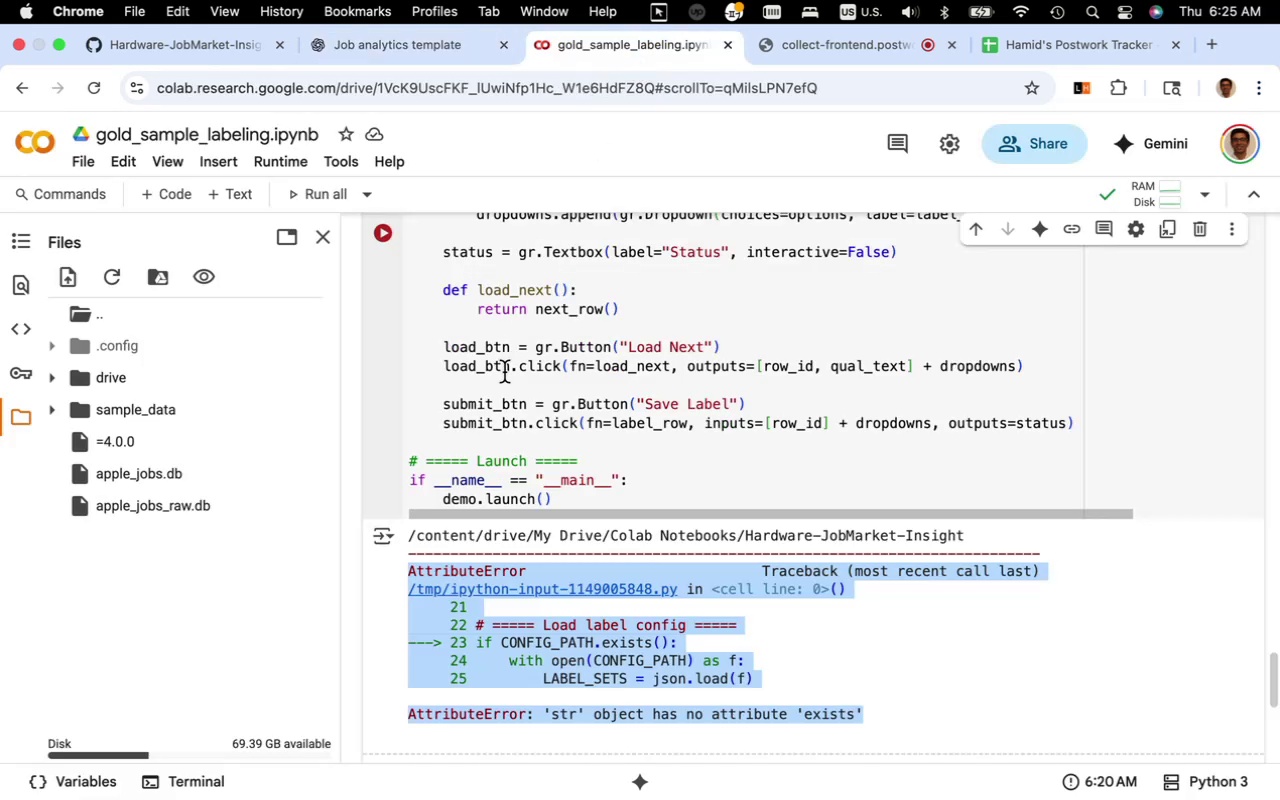 
scroll: coordinate [504, 372], scroll_direction: up, amount: 18.0
 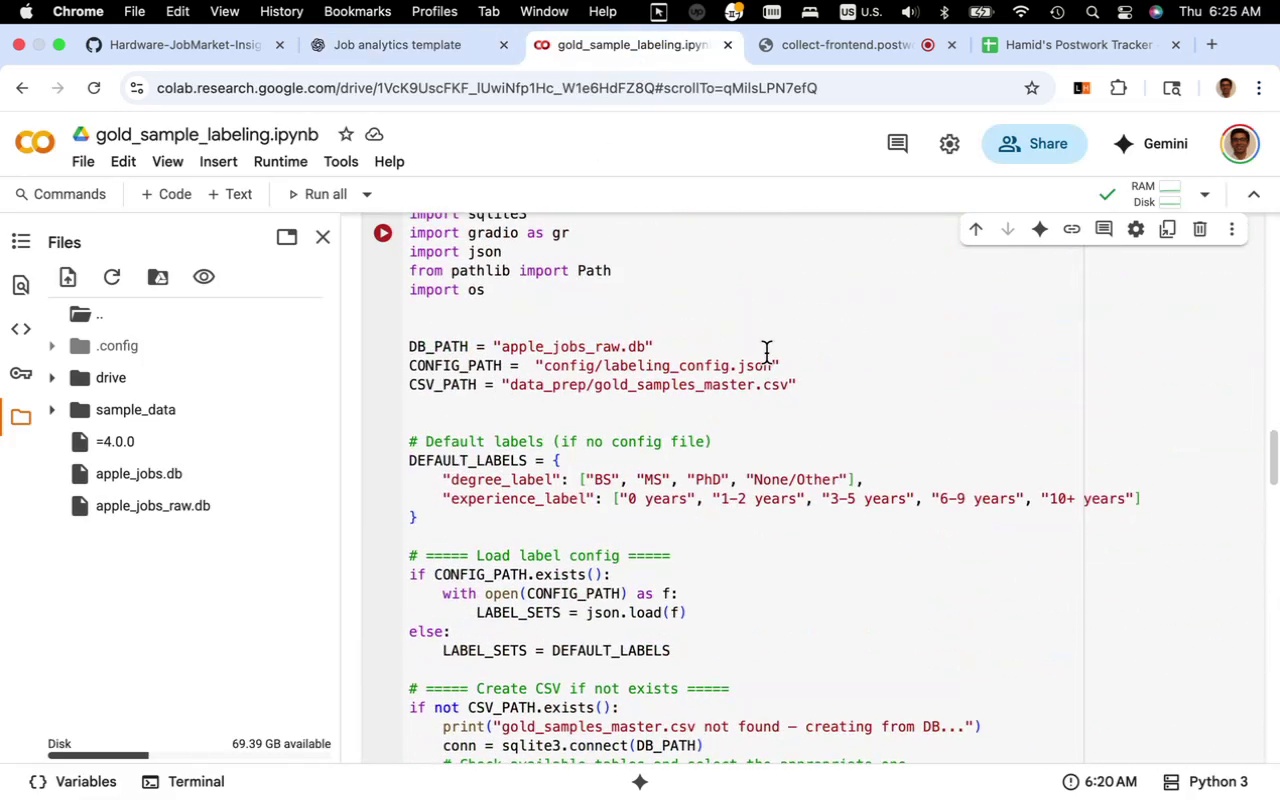 
wait(5.04)
 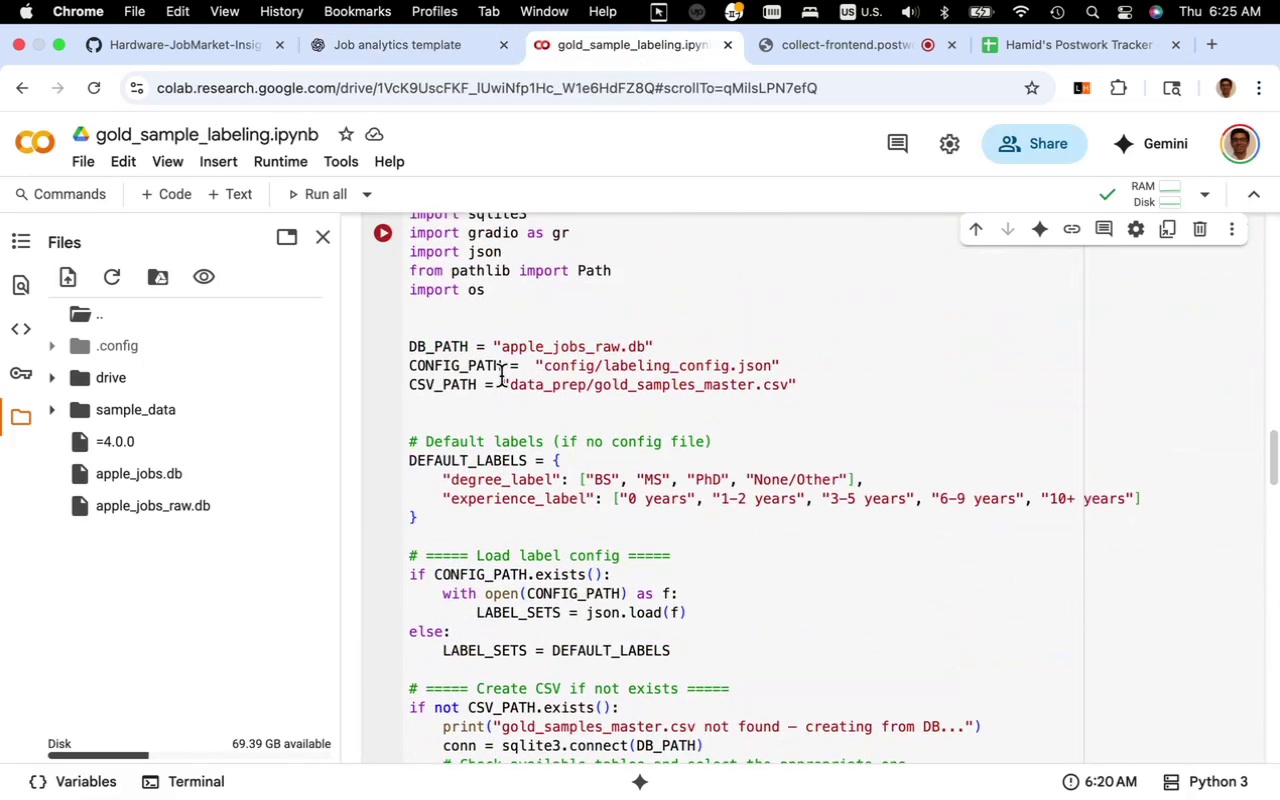 
left_click([792, 366])
 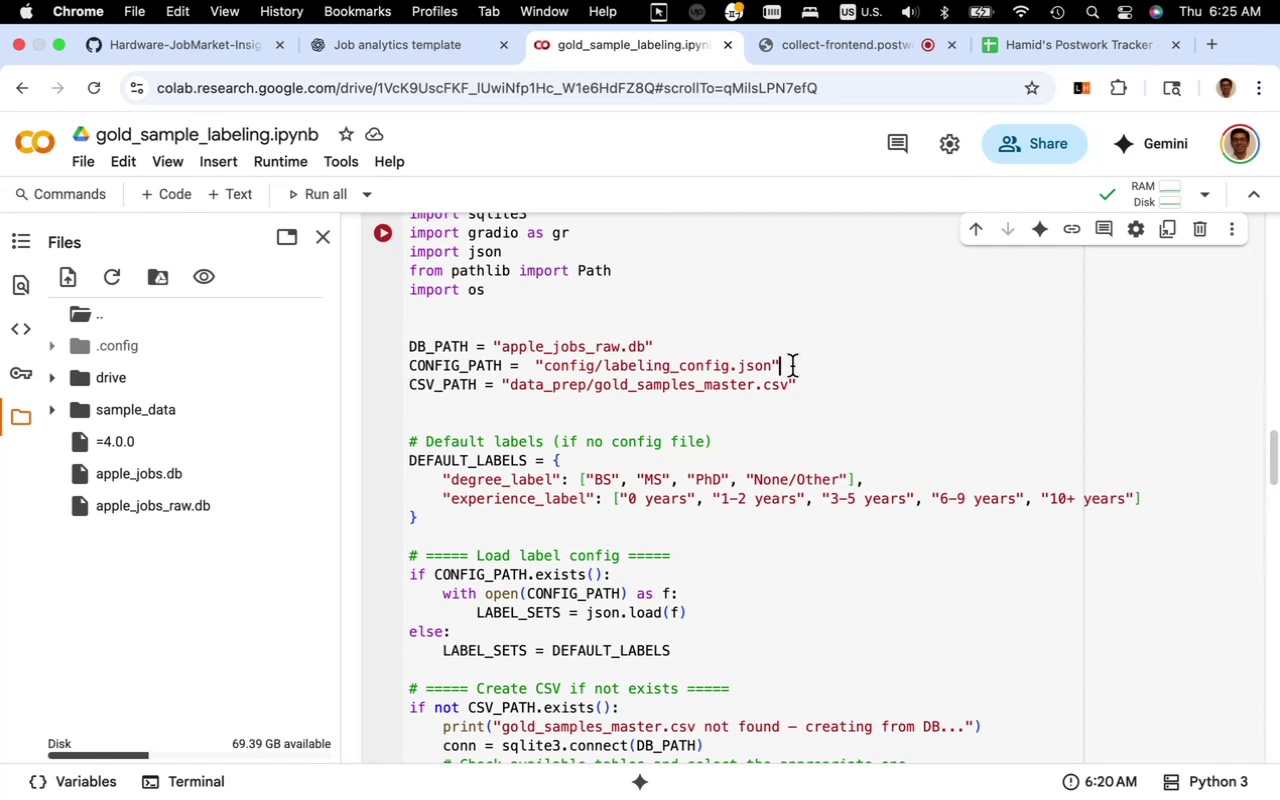 
key(Meta+V)
 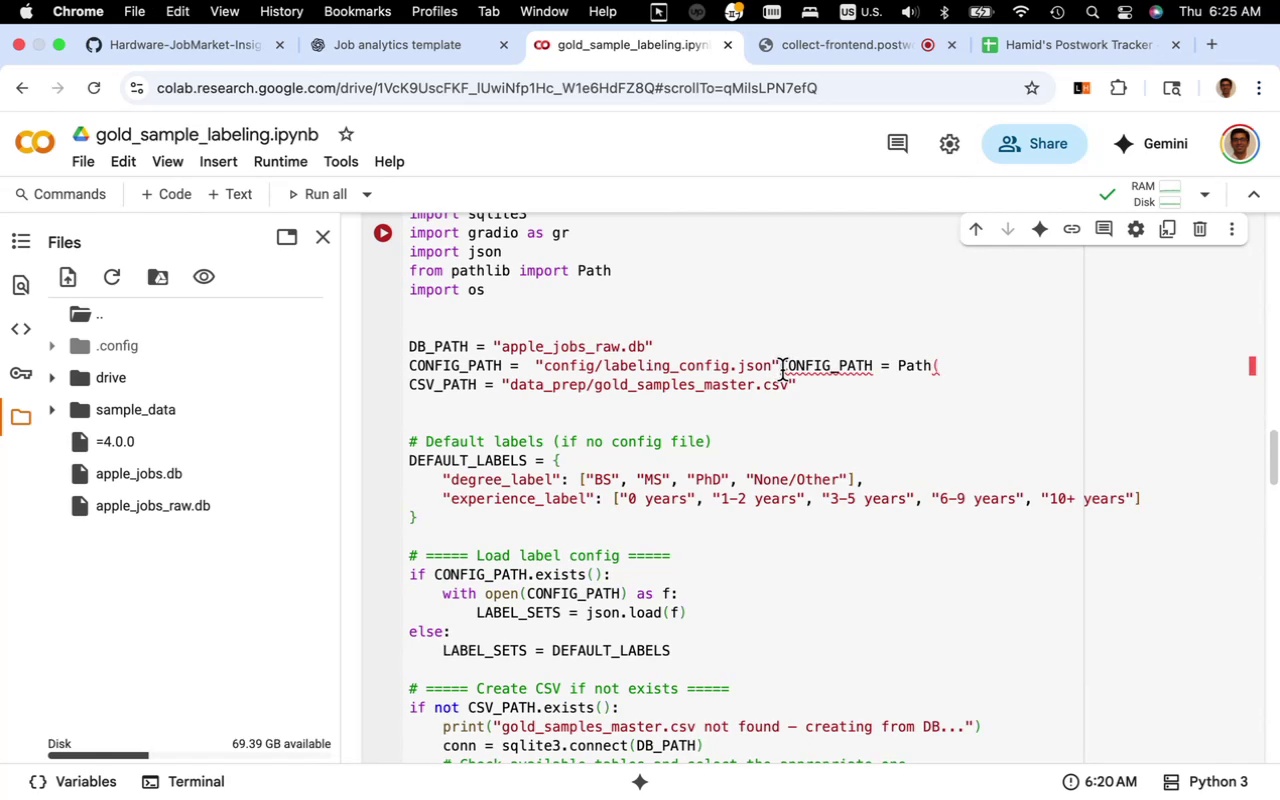 
key(Meta+Z)
 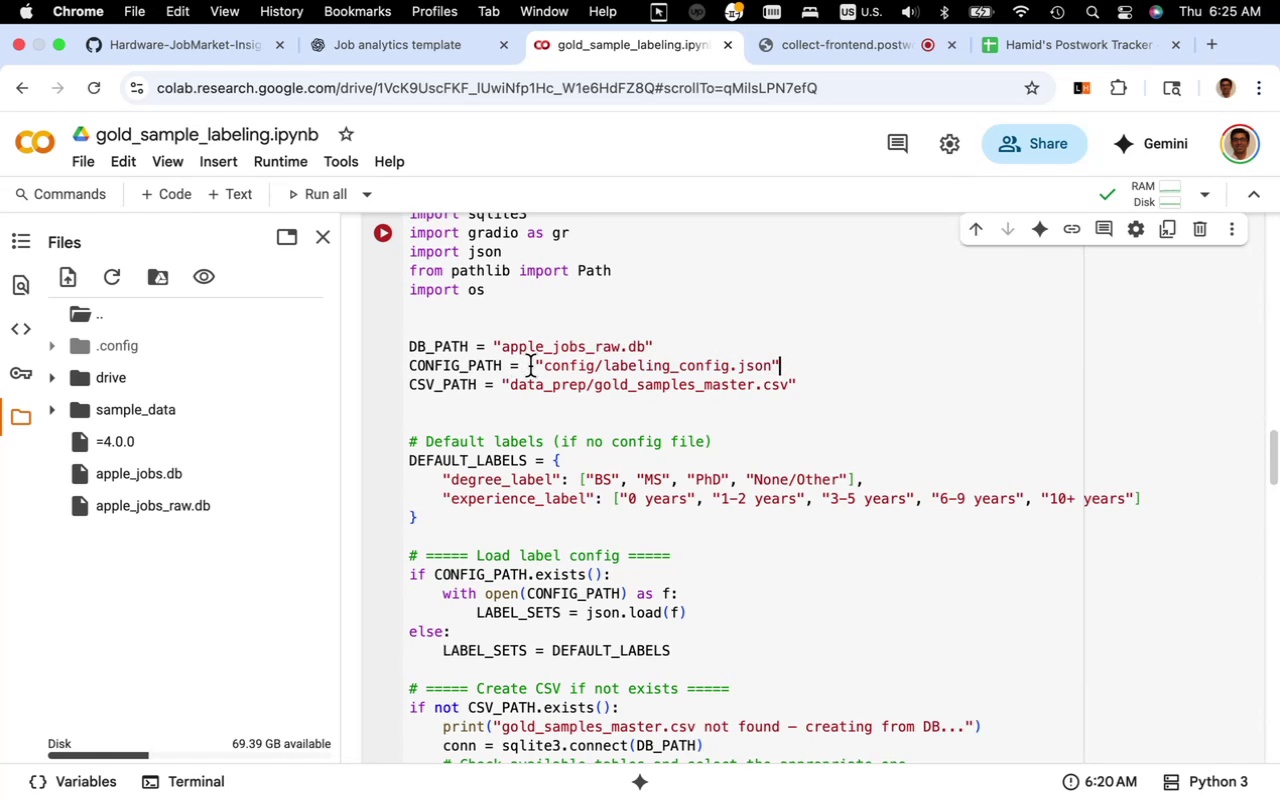 
left_click_drag(start_coordinate=[535, 369], to_coordinate=[411, 365])
 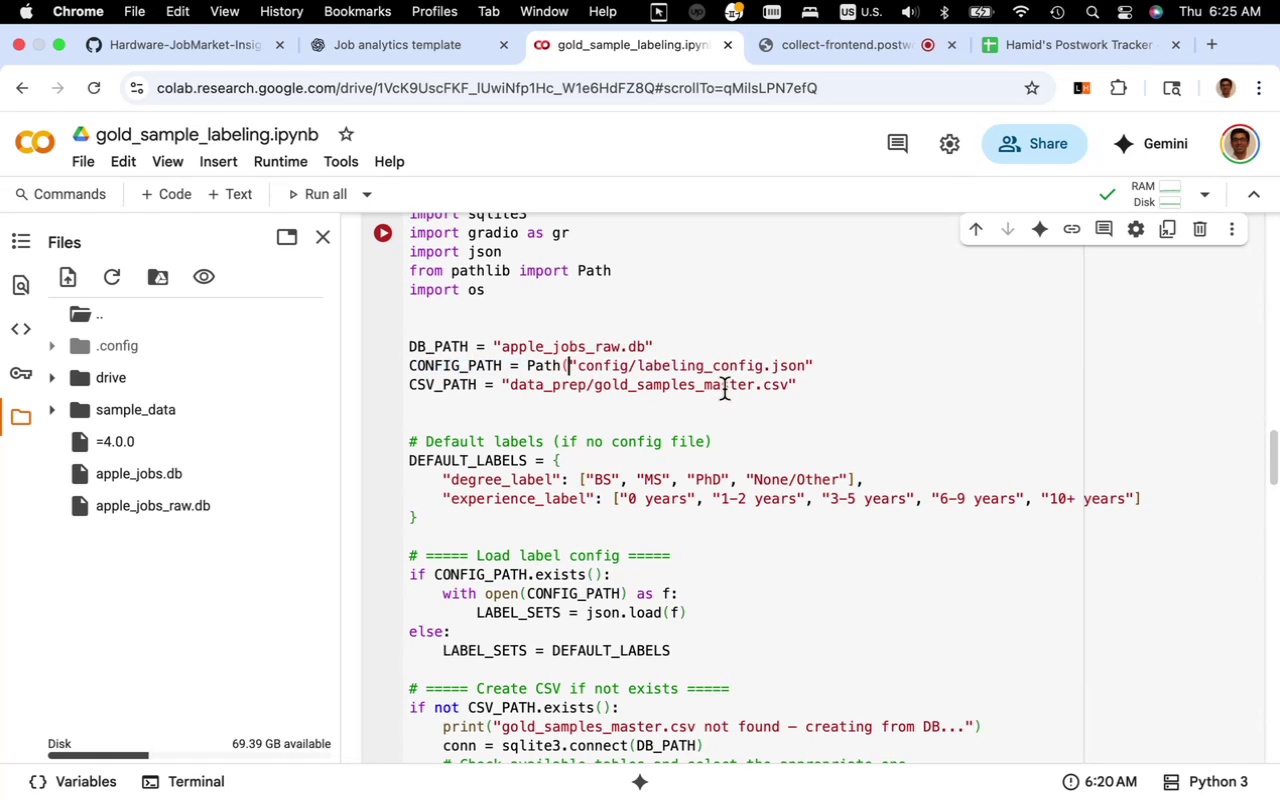 
key(Meta+CommandLeft)
 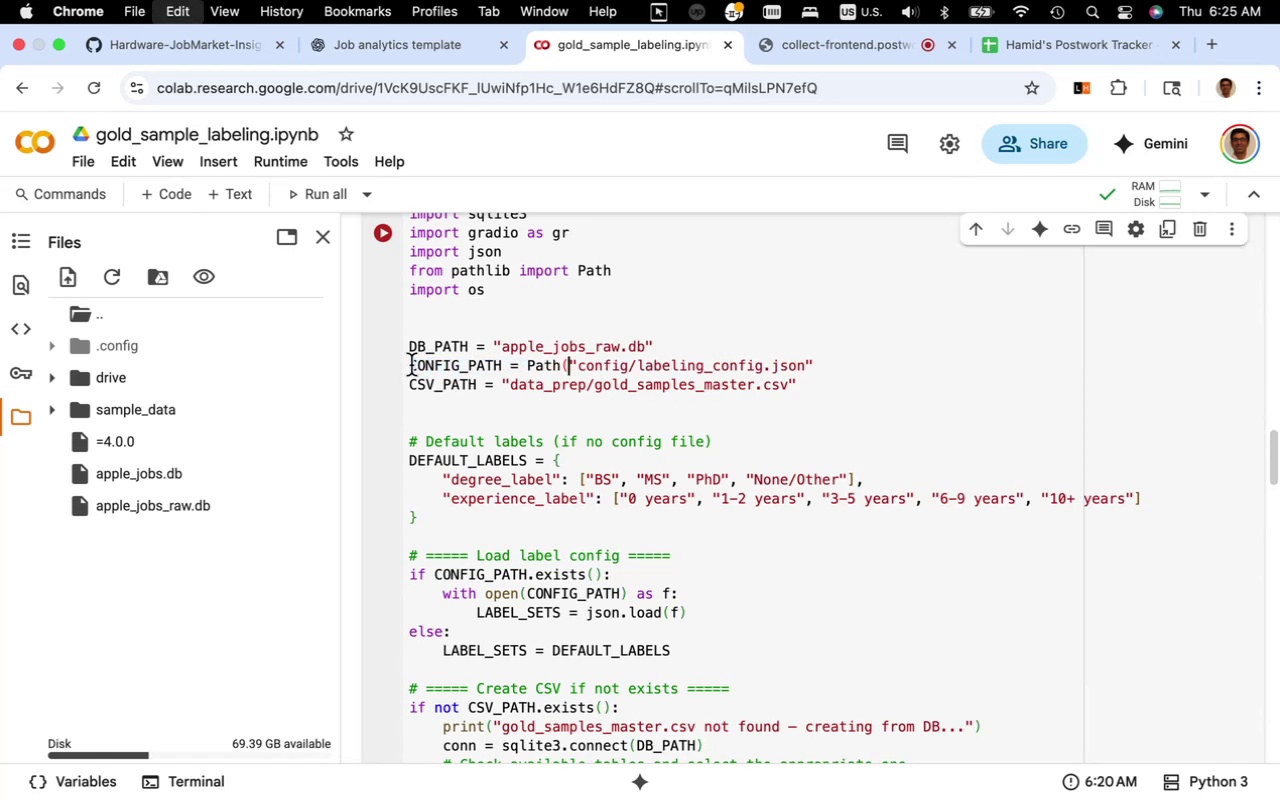 
key(Meta+V)
 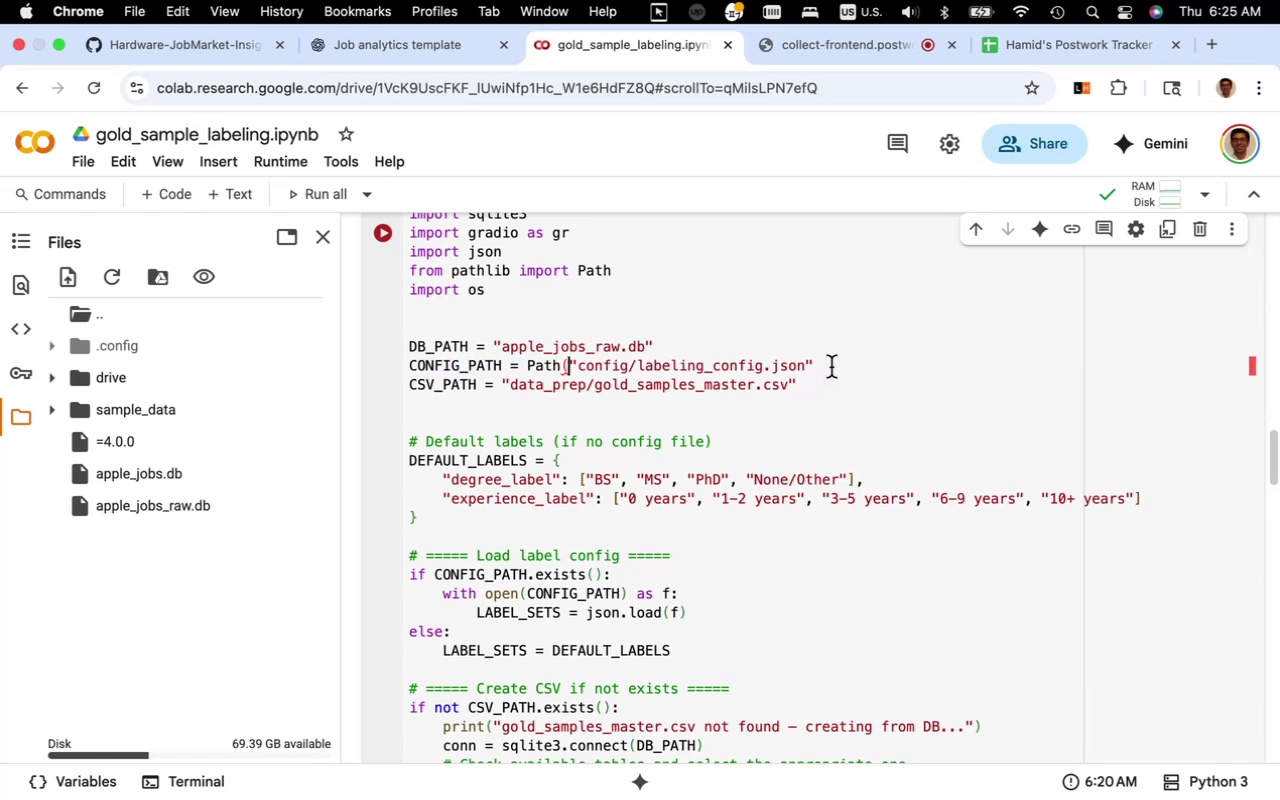 
left_click([831, 365])
 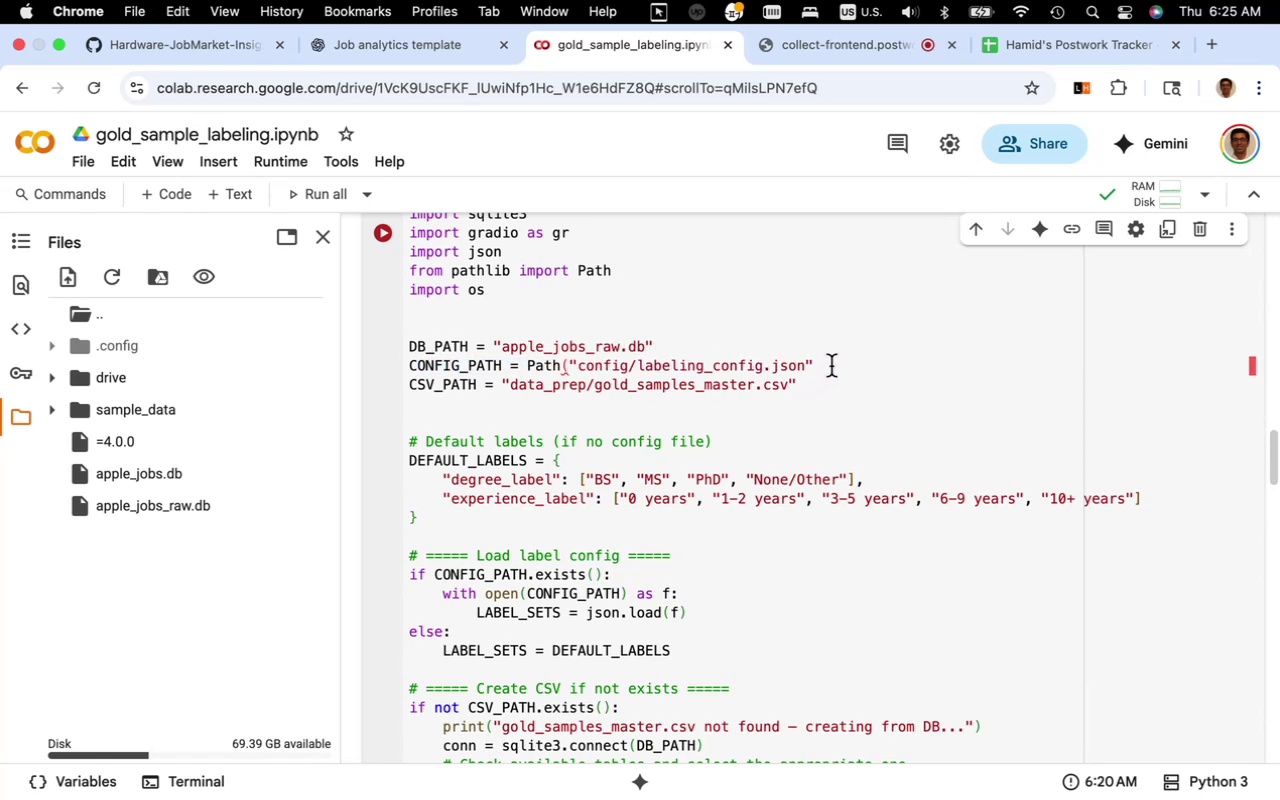 
key(Shift+0)
 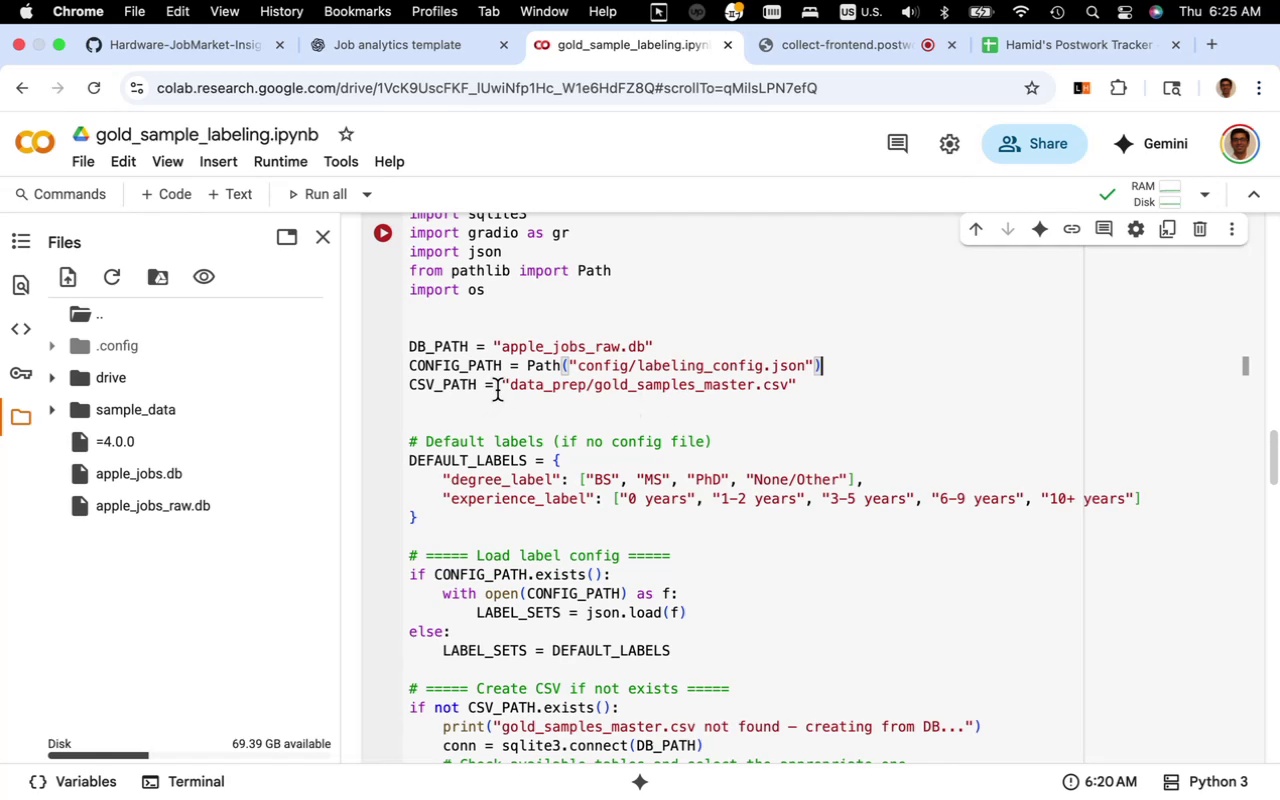 
left_click([501, 387])
 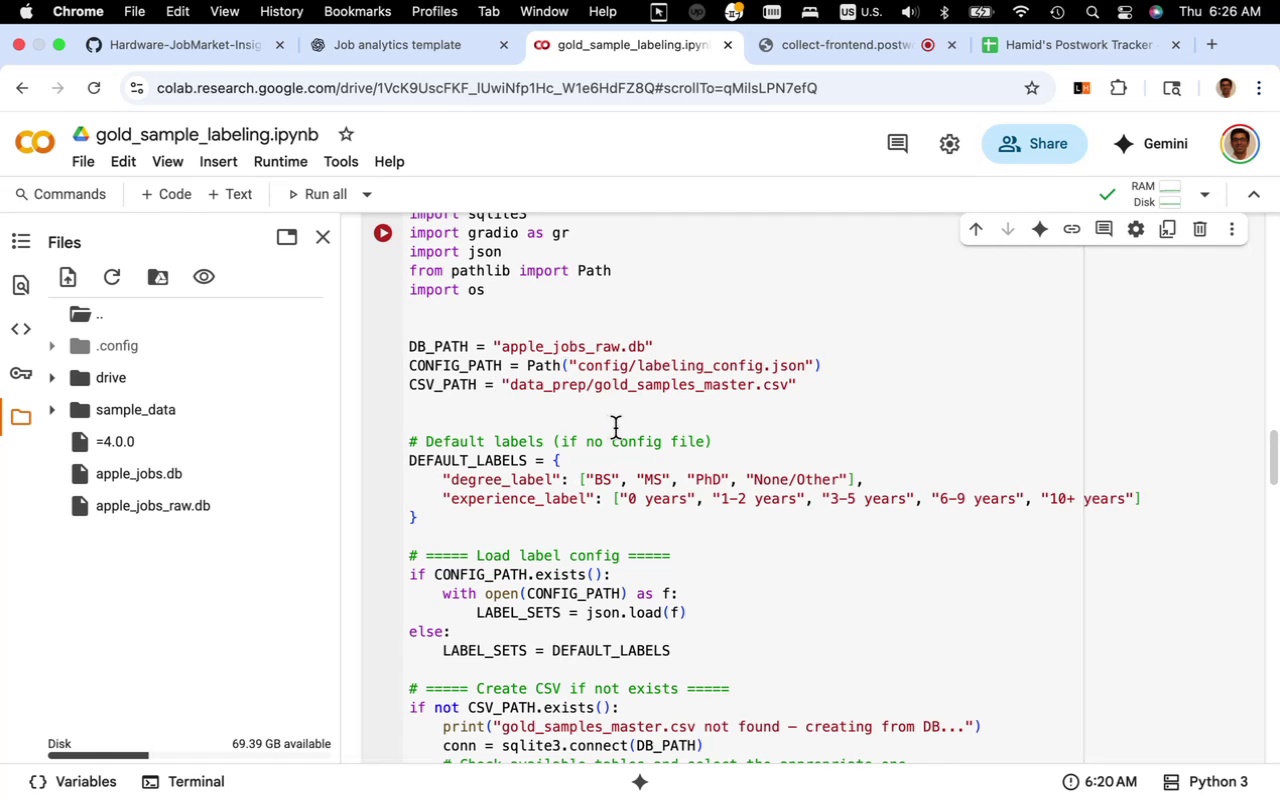 
type(path()
 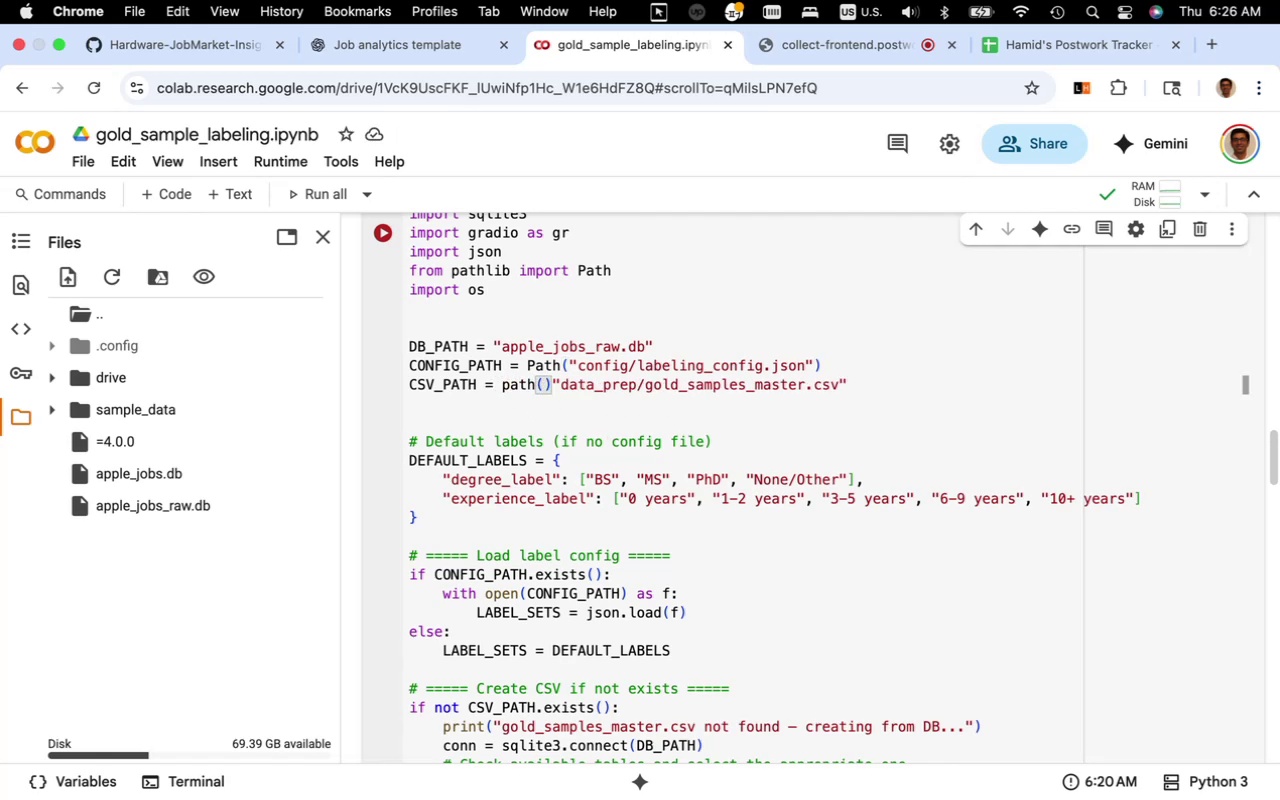 
left_click_drag(start_coordinate=[850, 389], to_coordinate=[553, 391])
 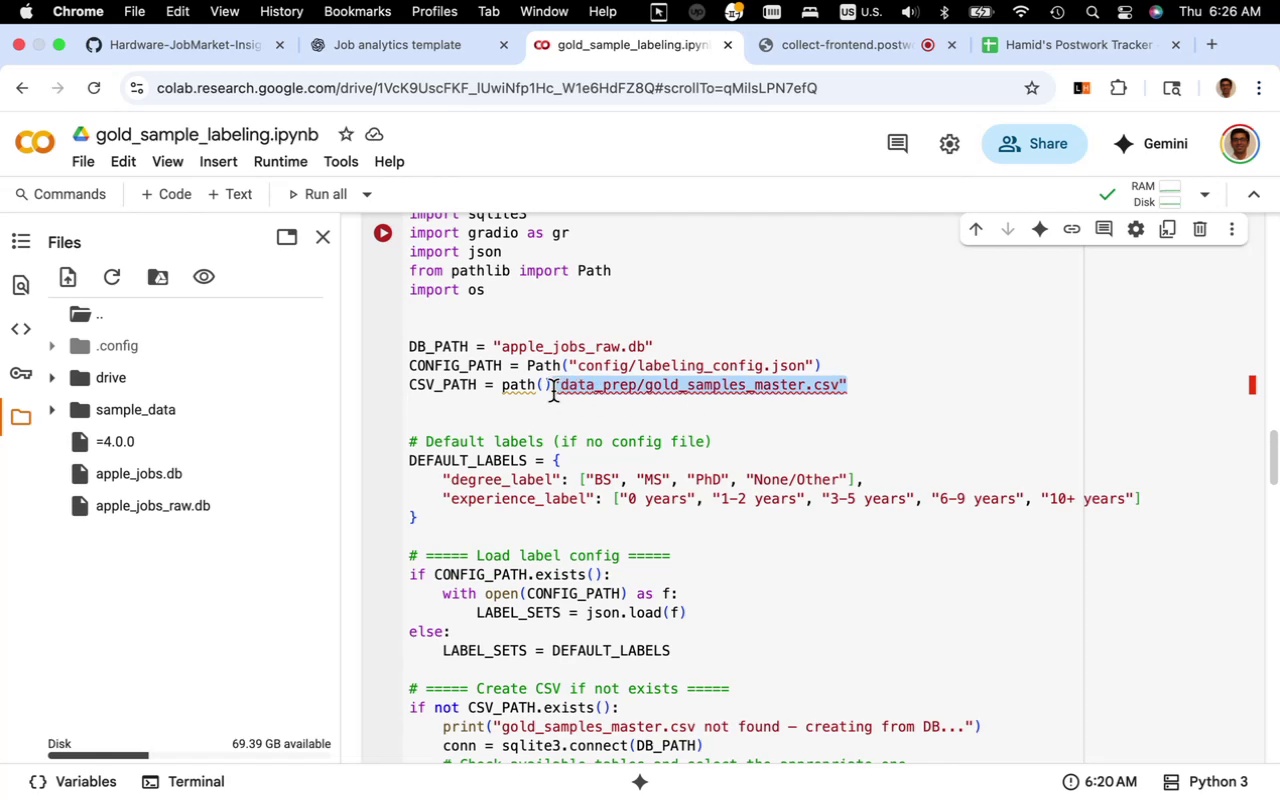 
key(Meta+X)
 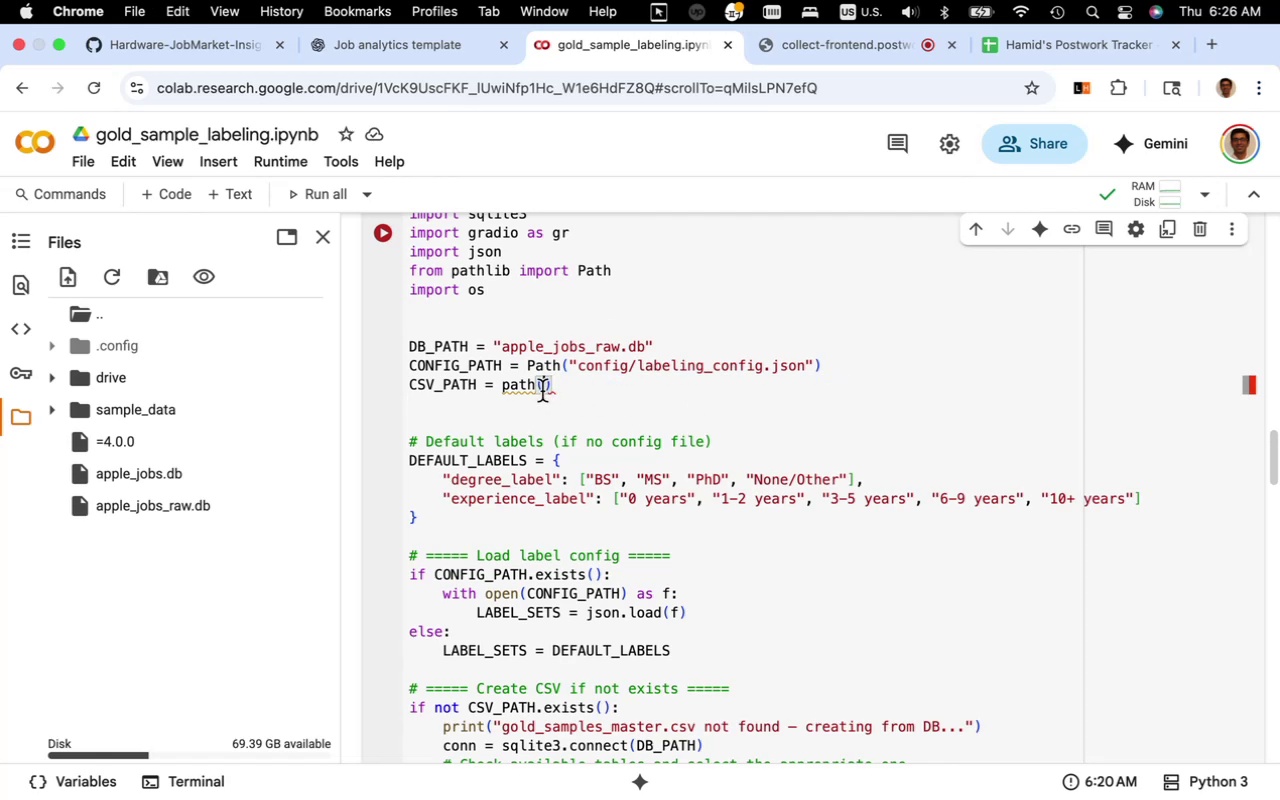 
left_click([542, 391])
 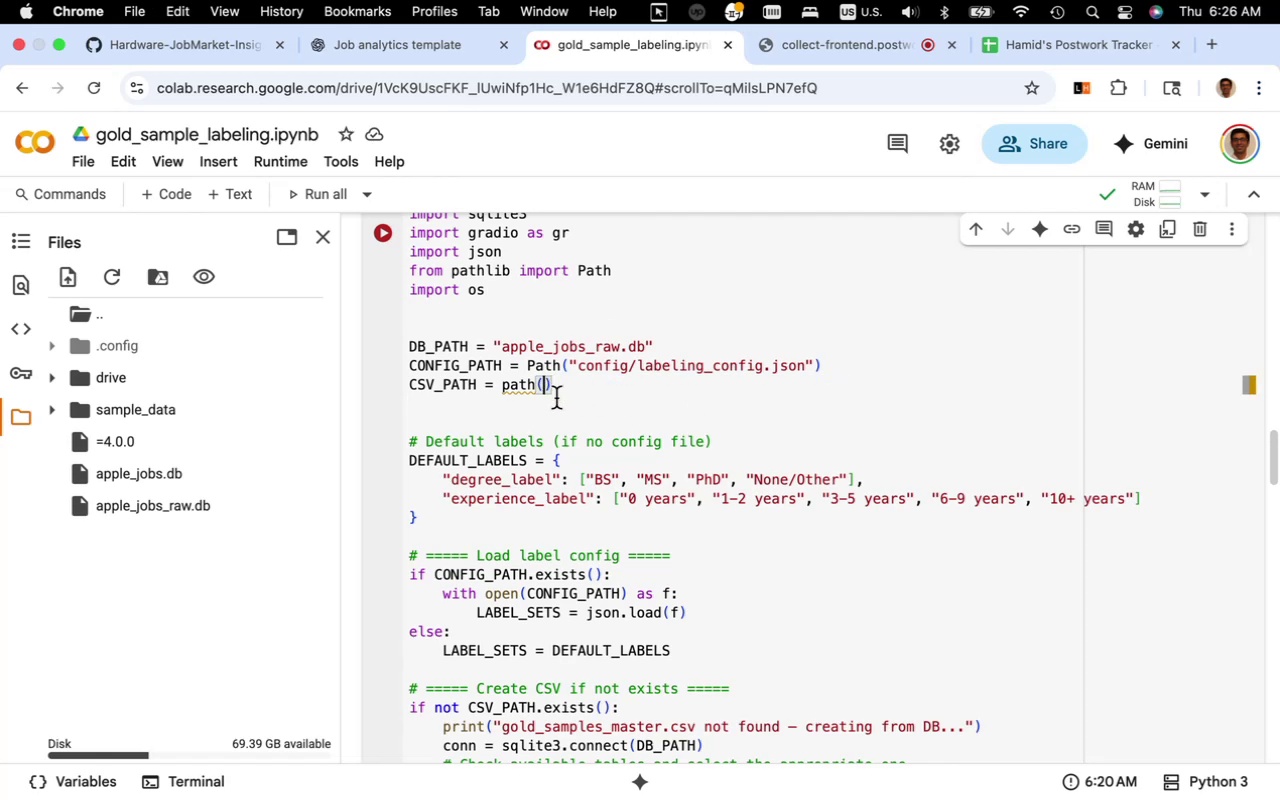 
key(Meta+V)
 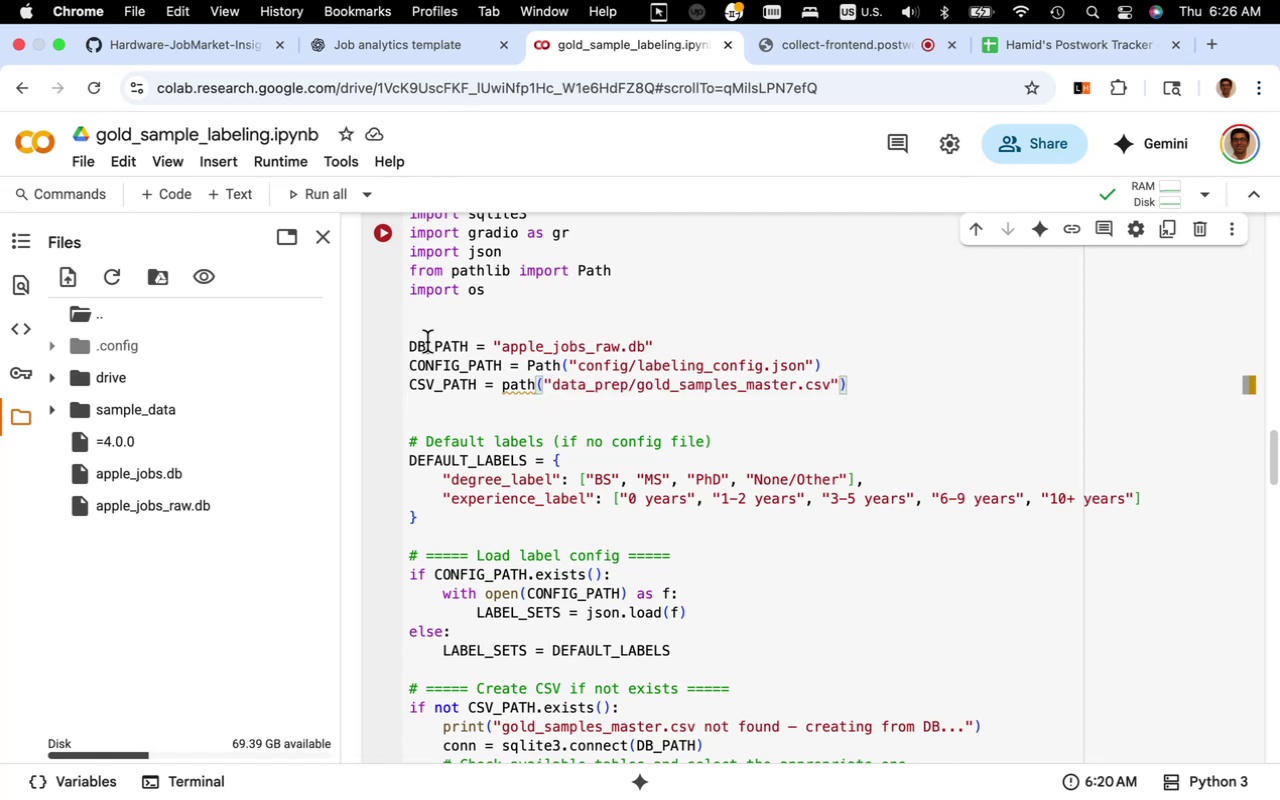 
wait(5.0)
 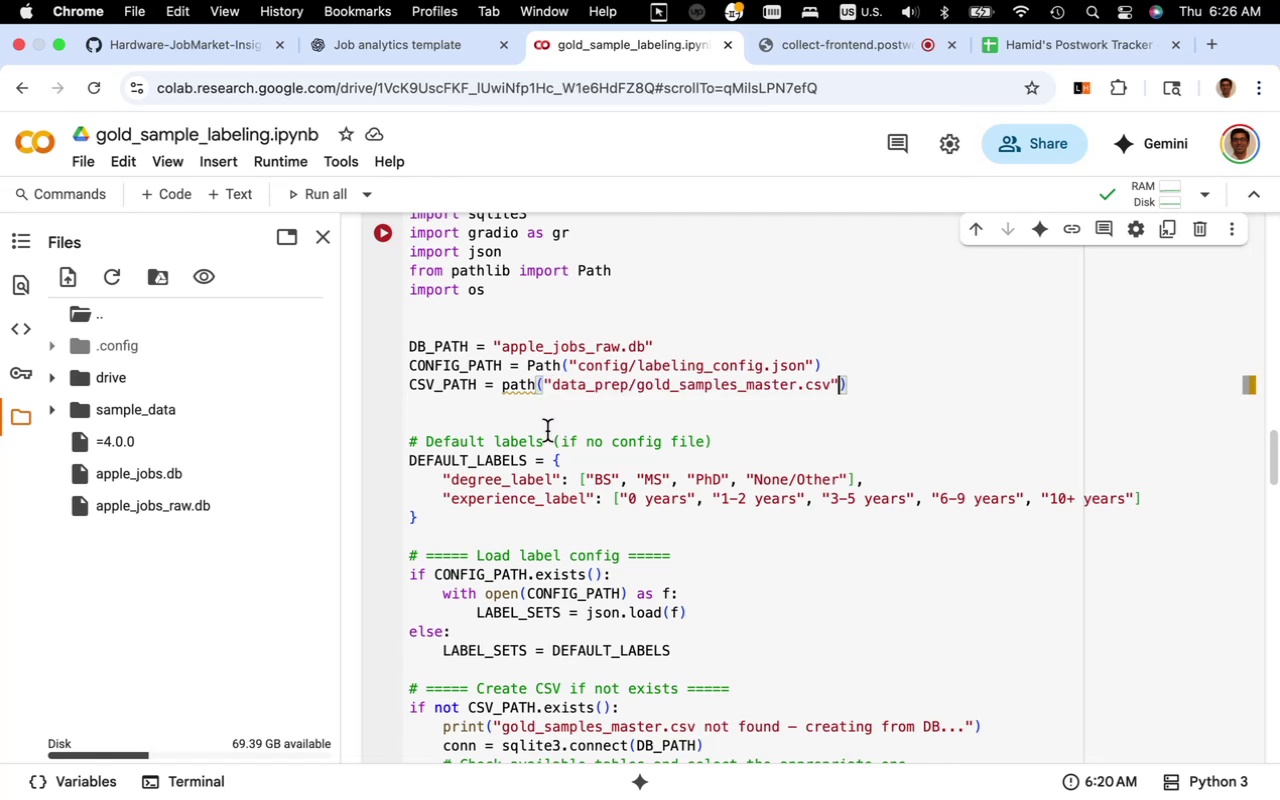 
left_click([389, 232])
 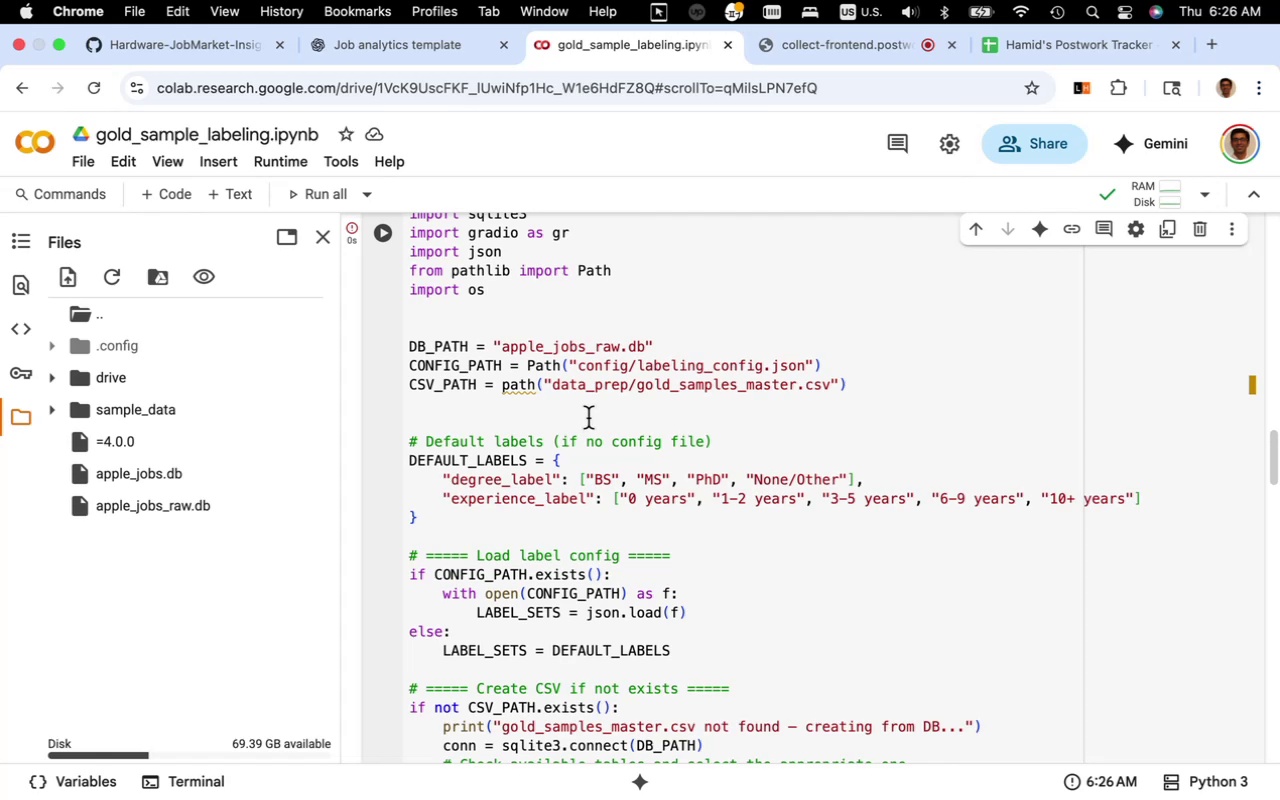 
scroll: coordinate [592, 430], scroll_direction: down, amount: 59.0
 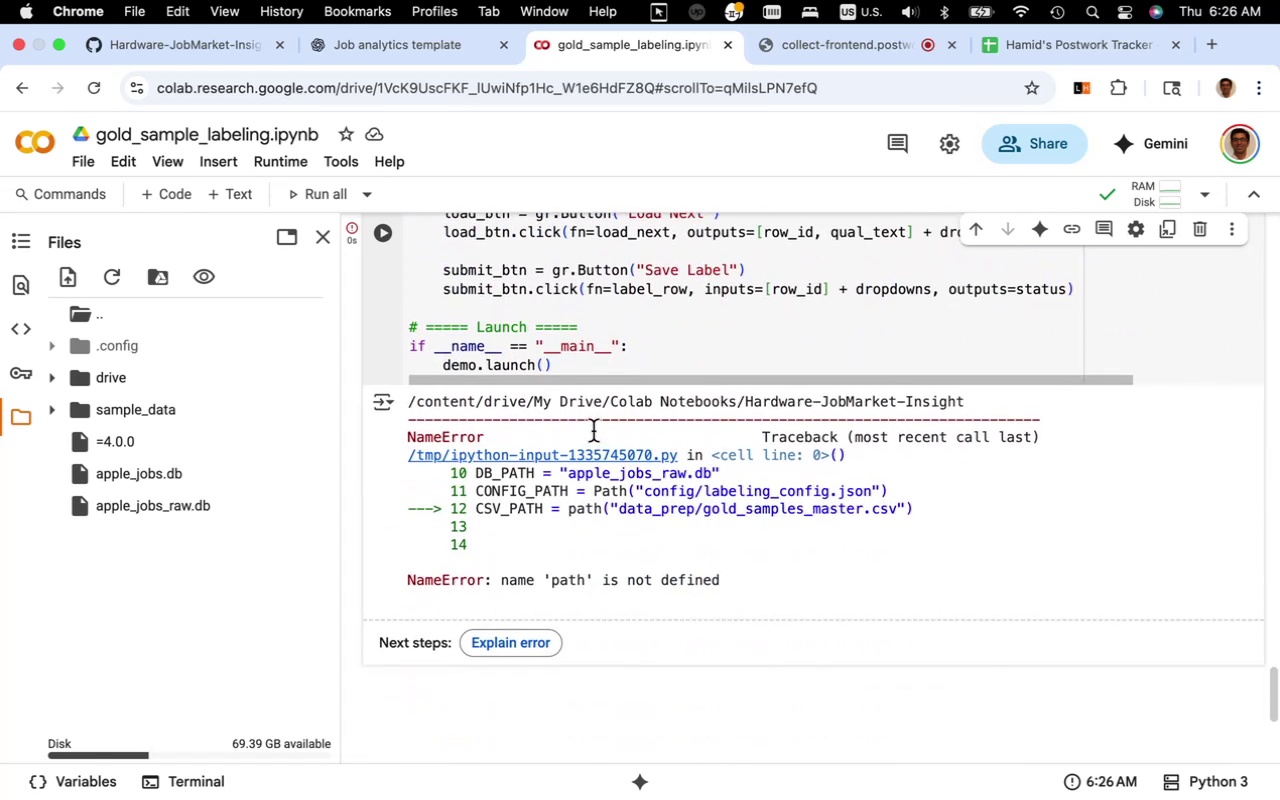 
scroll: coordinate [593, 431], scroll_direction: up, amount: 56.0
 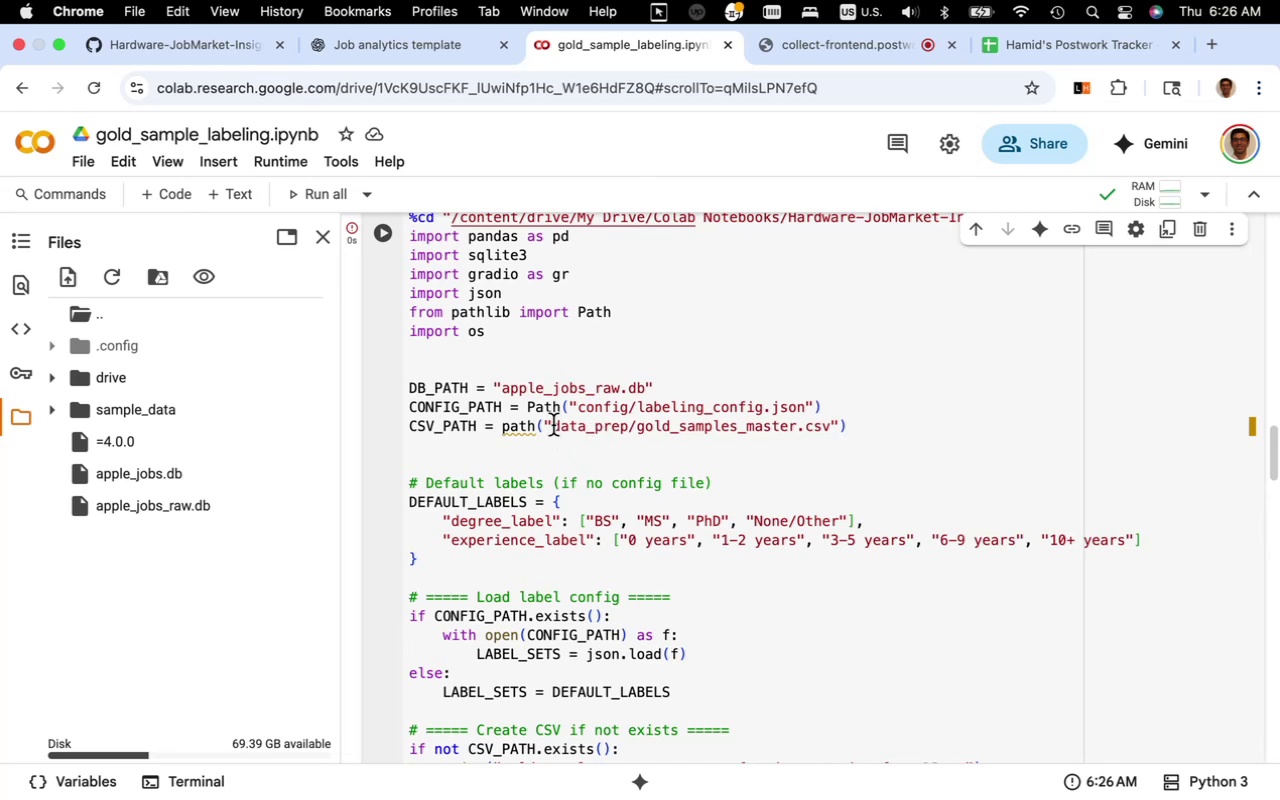 
left_click([538, 411])
 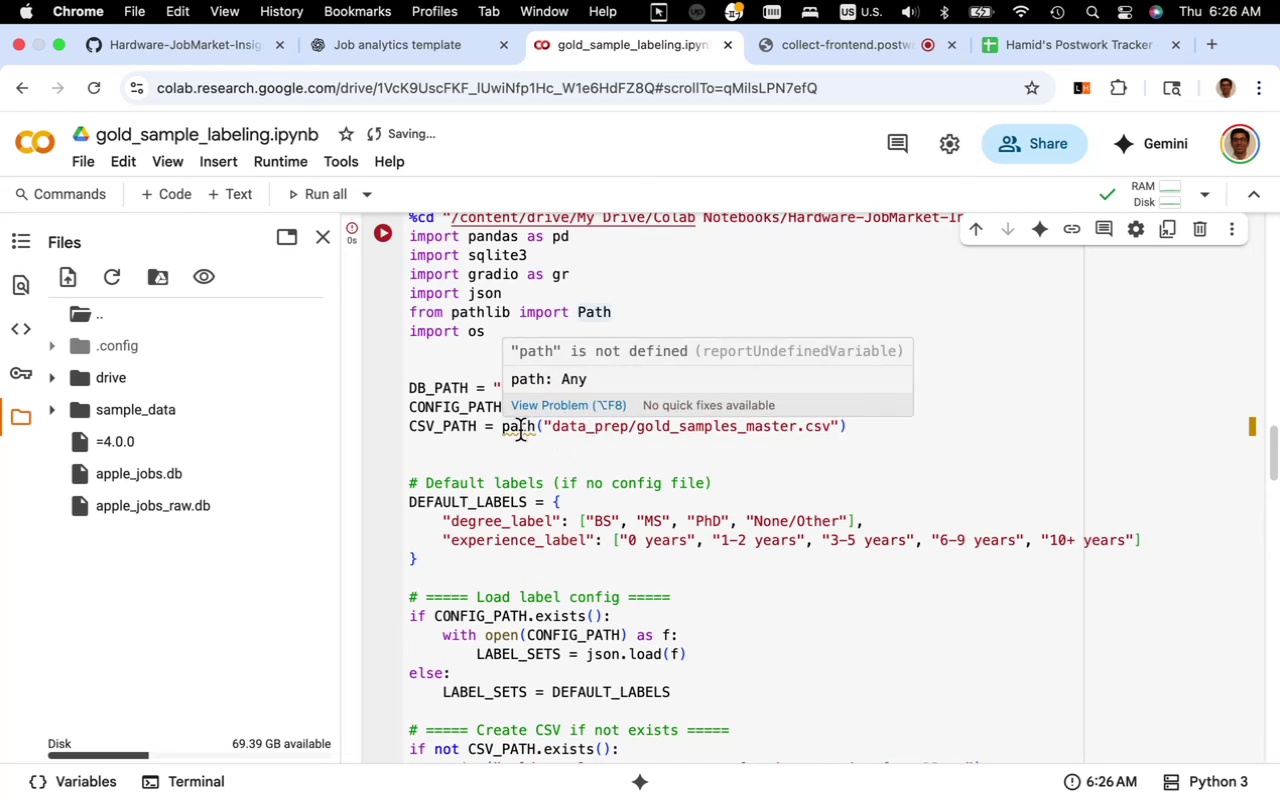 
left_click([520, 430])
 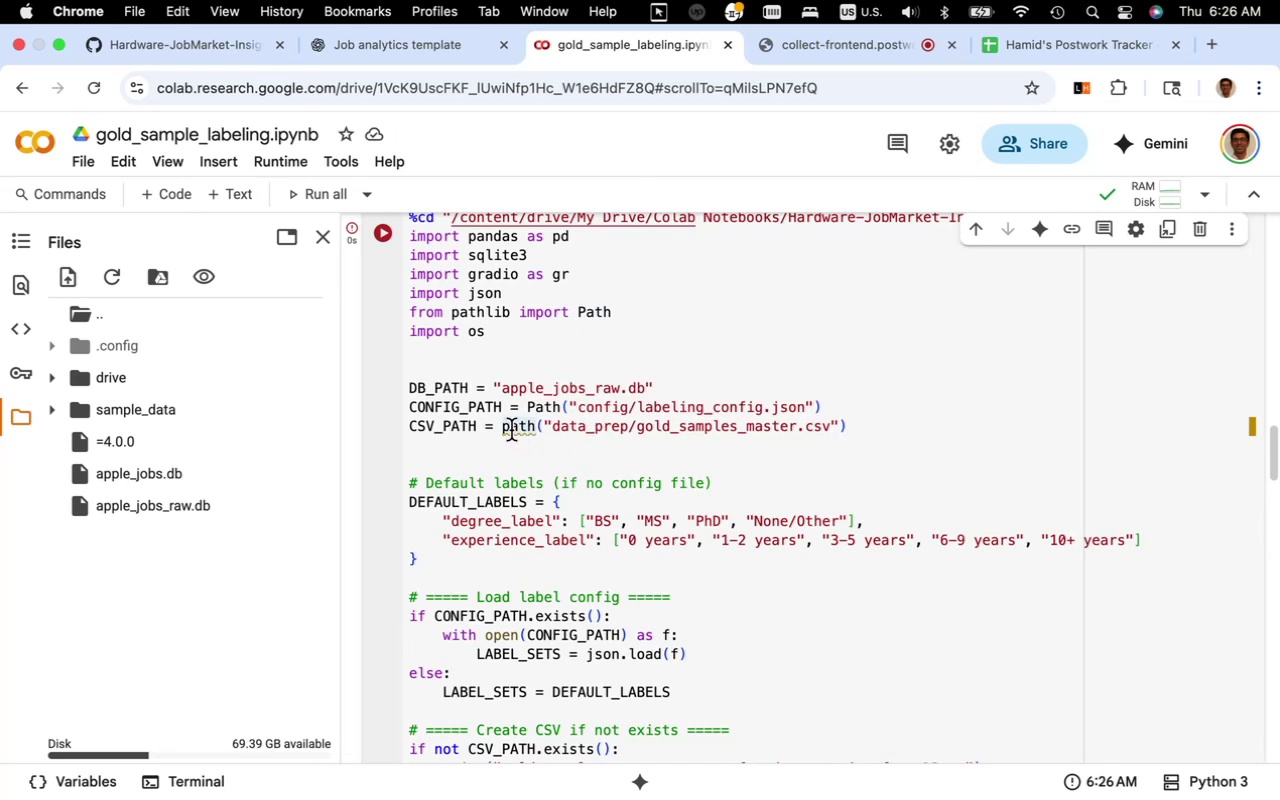 
left_click([508, 428])
 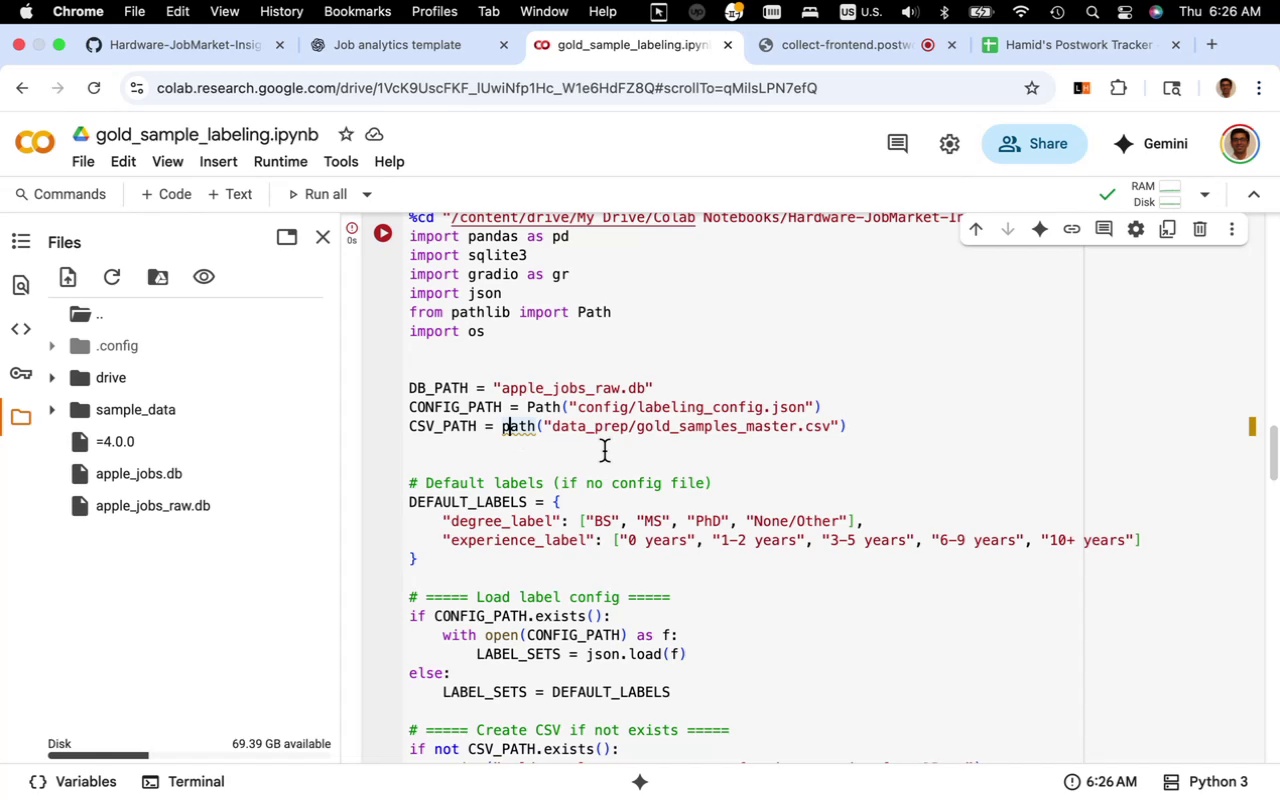 
key(Backspace)
 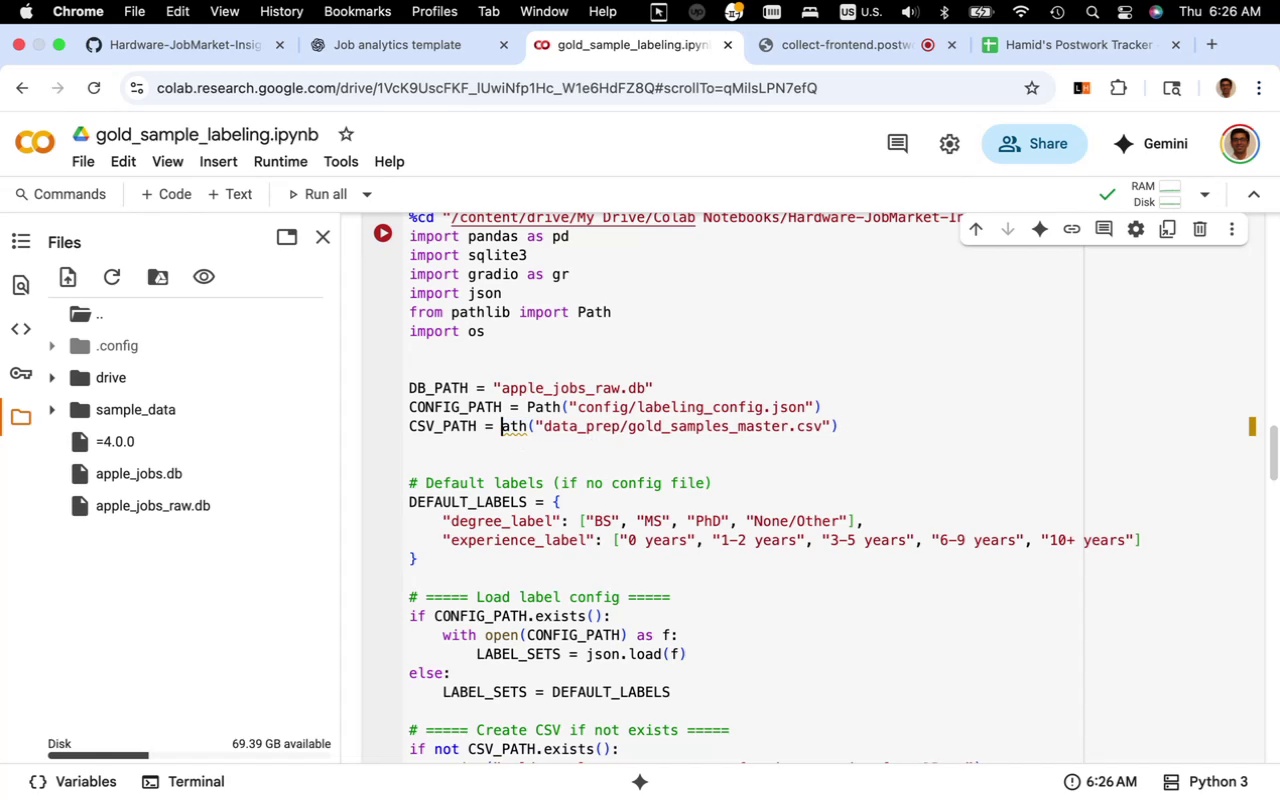 
key(Shift+ShiftLeft)
 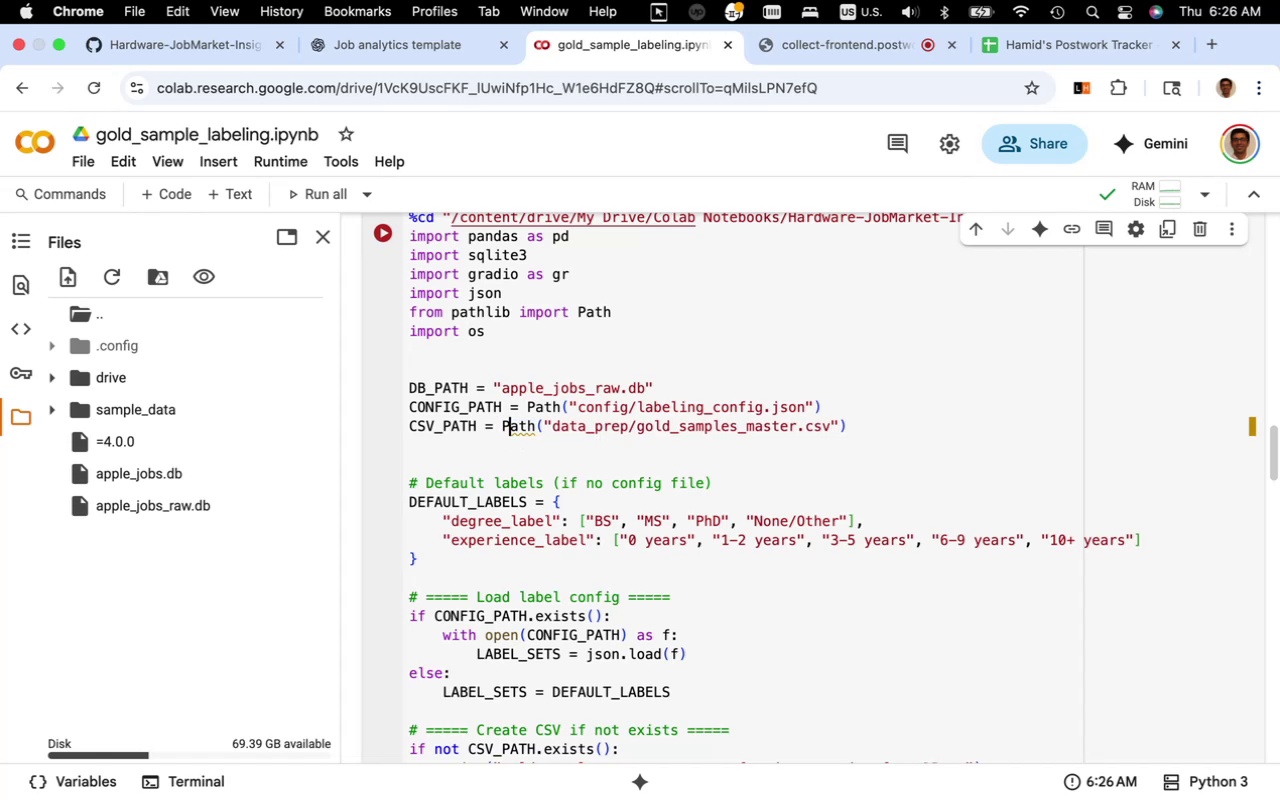 
key(Shift+P)
 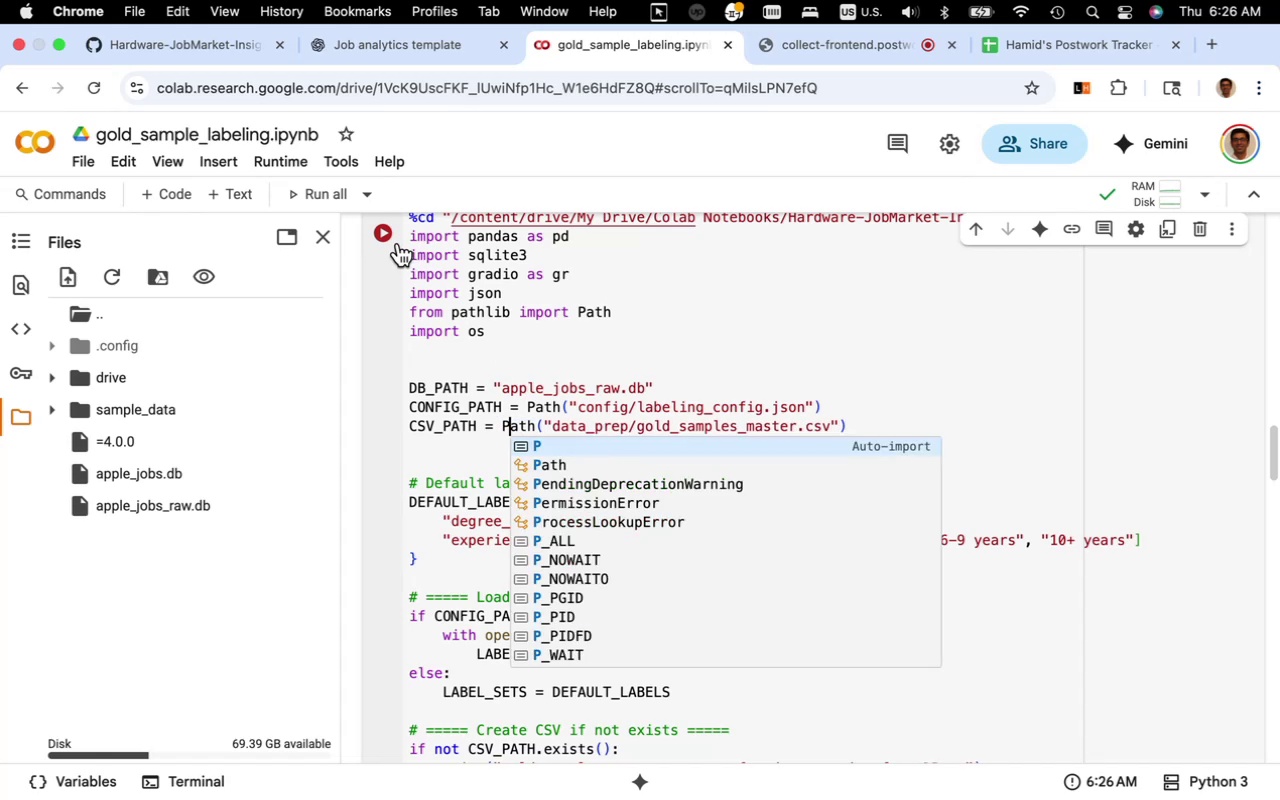 
left_click([386, 232])
 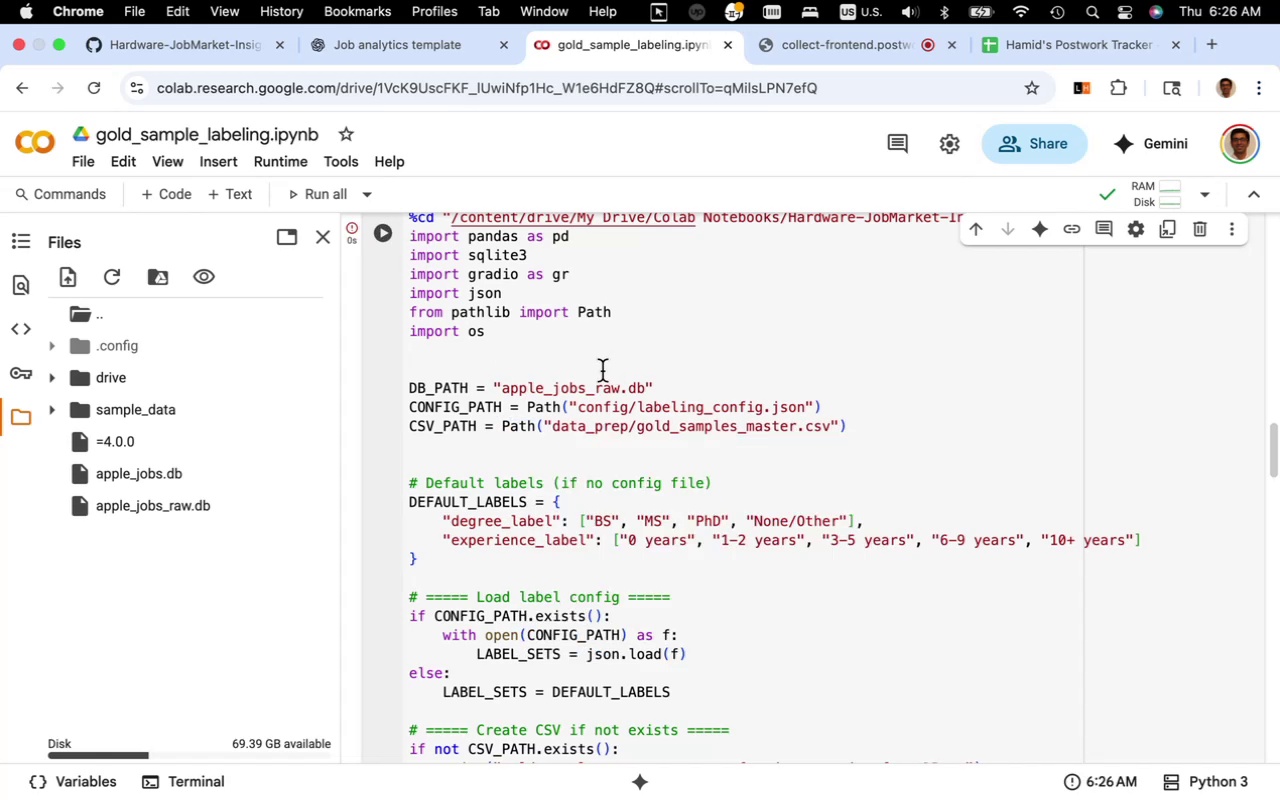 
scroll: coordinate [604, 399], scroll_direction: down, amount: 52.0
 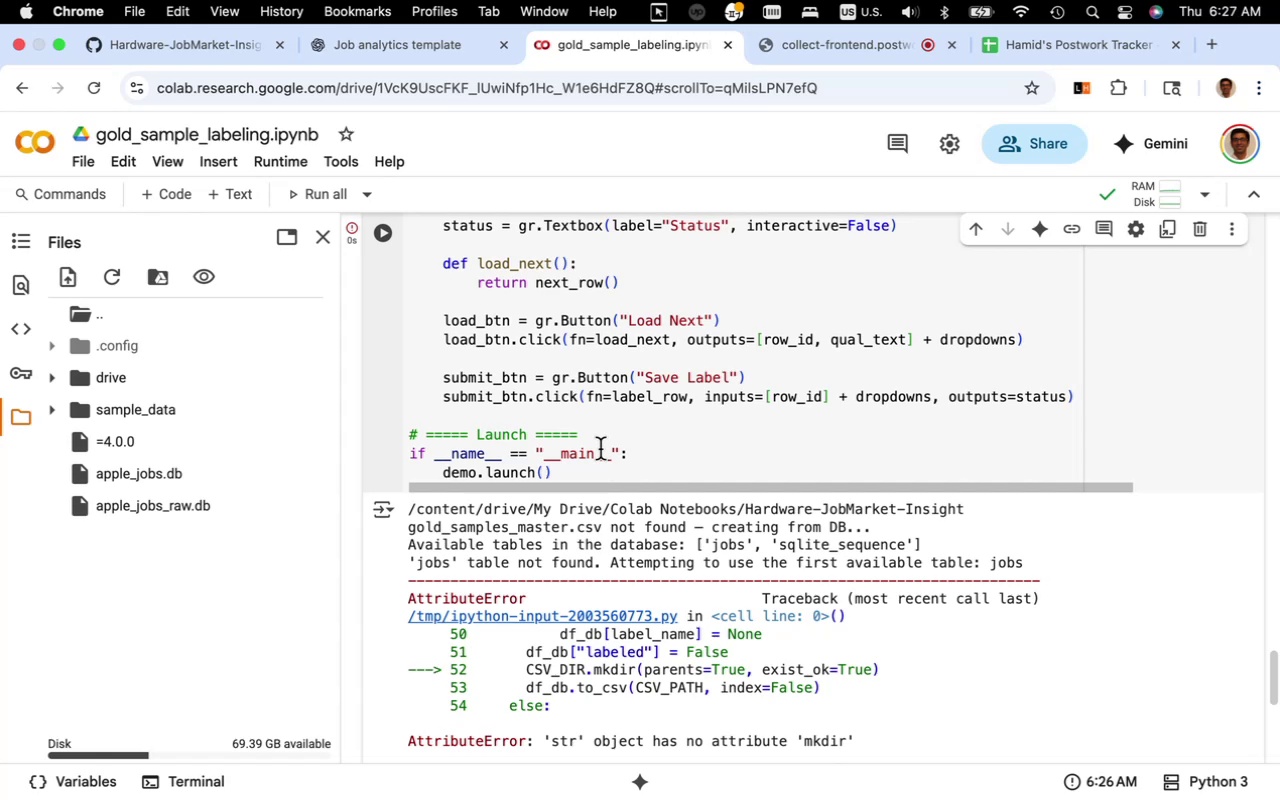 
wait(21.26)
 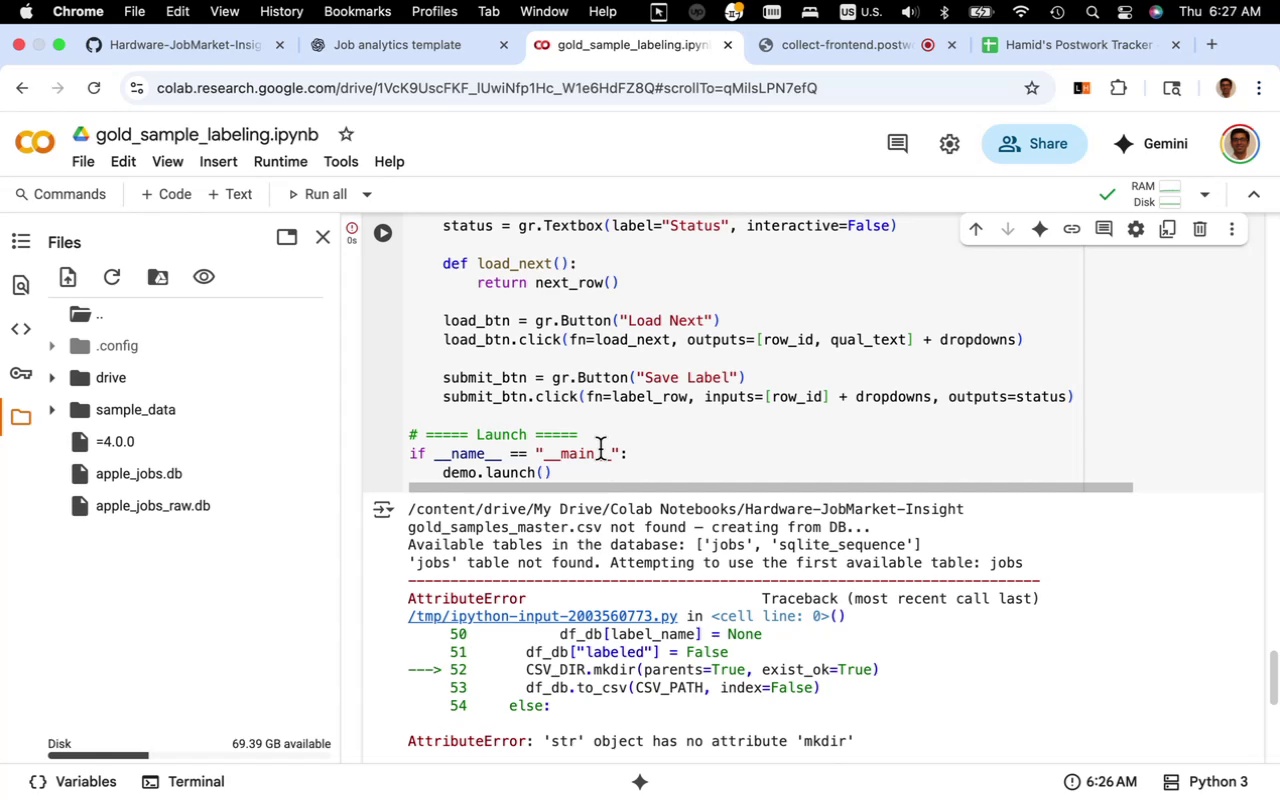 
scroll: coordinate [594, 448], scroll_direction: up, amount: 20.0
 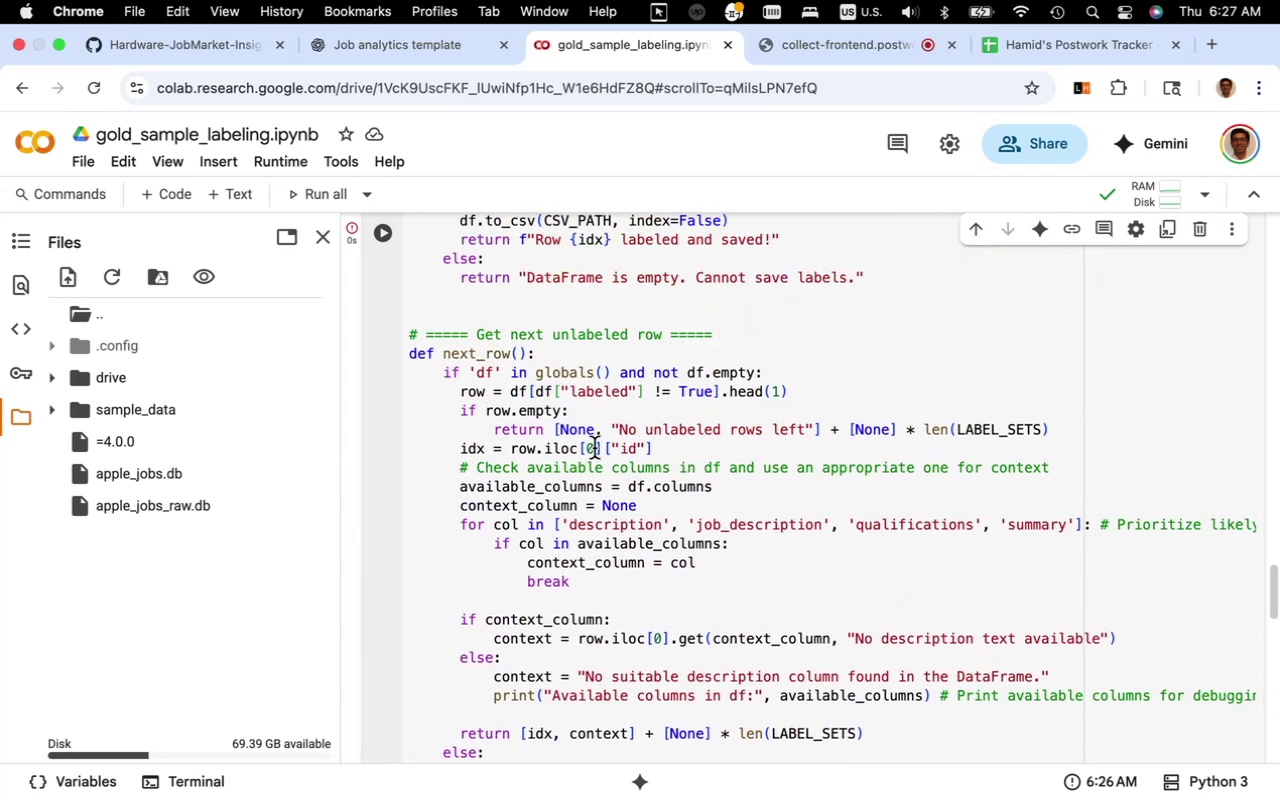 
wait(8.25)
 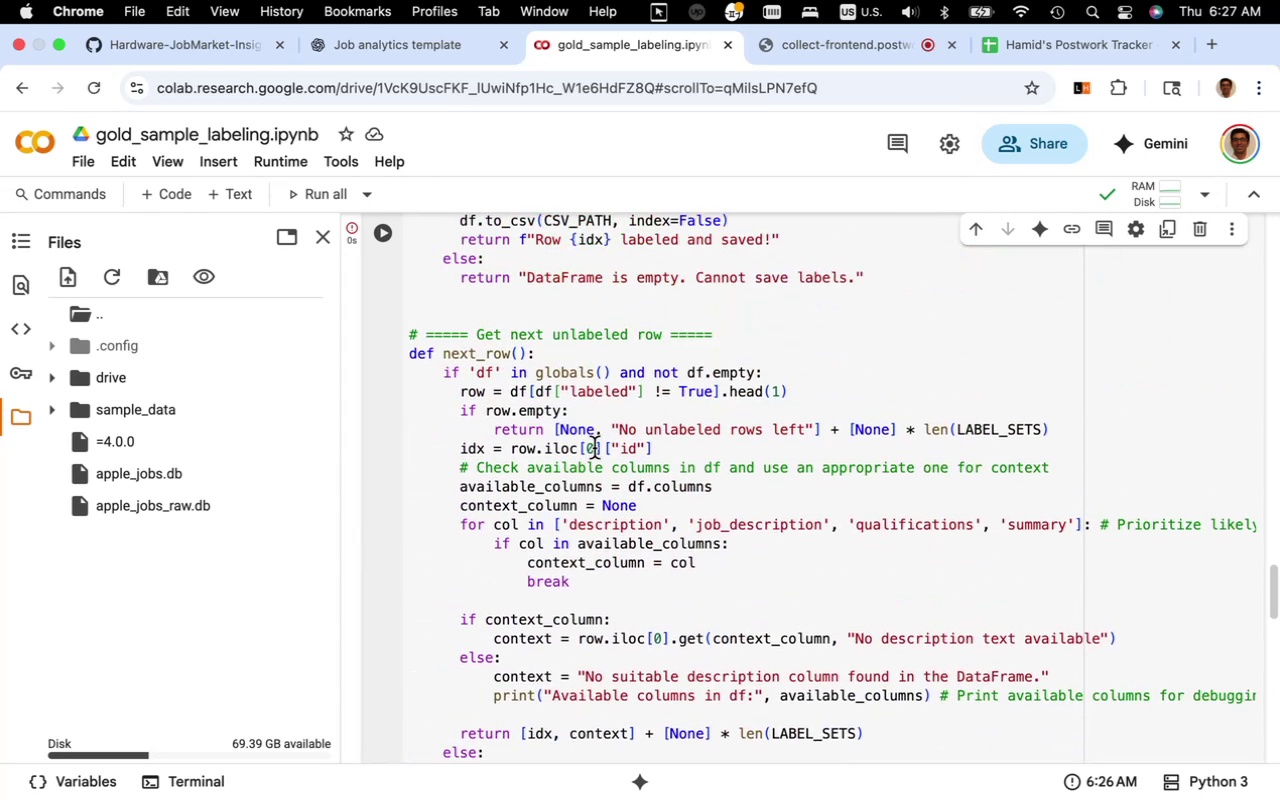 
scroll: coordinate [594, 448], scroll_direction: up, amount: 3.0
 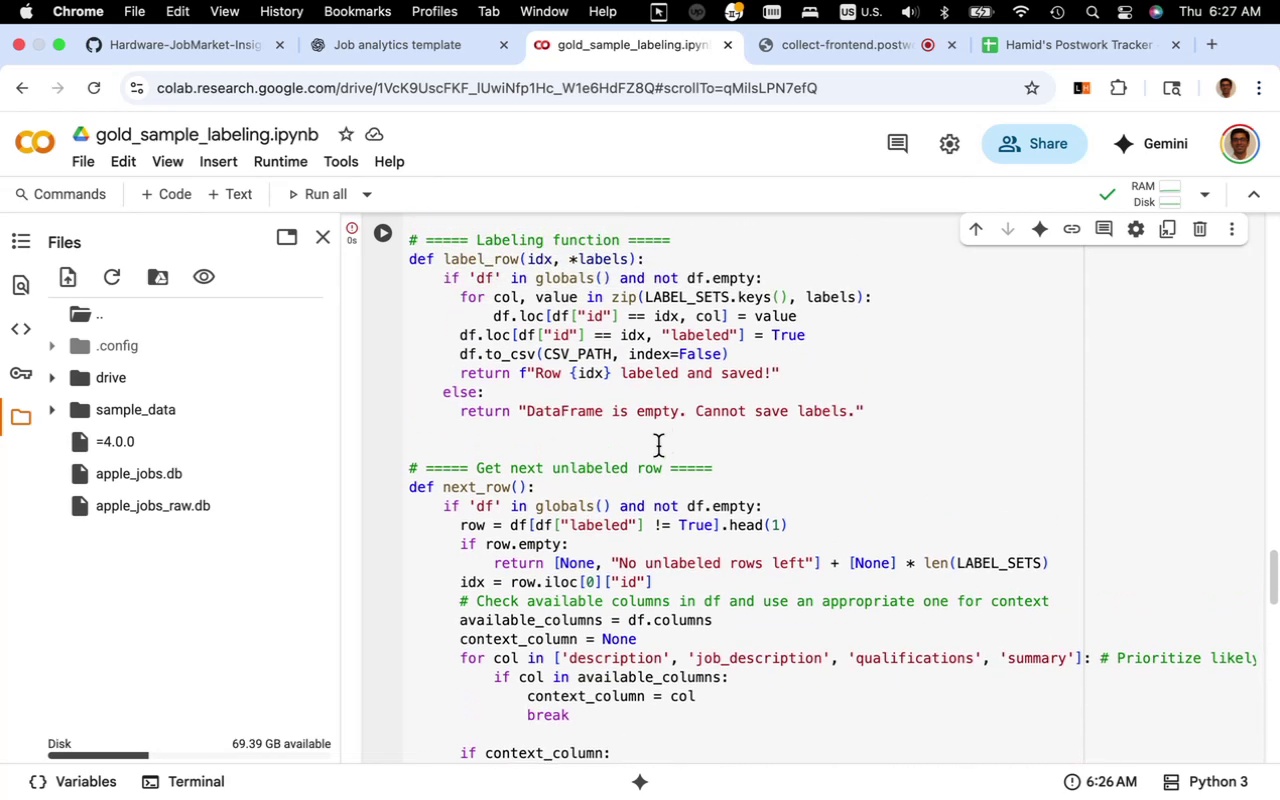 
wait(6.76)
 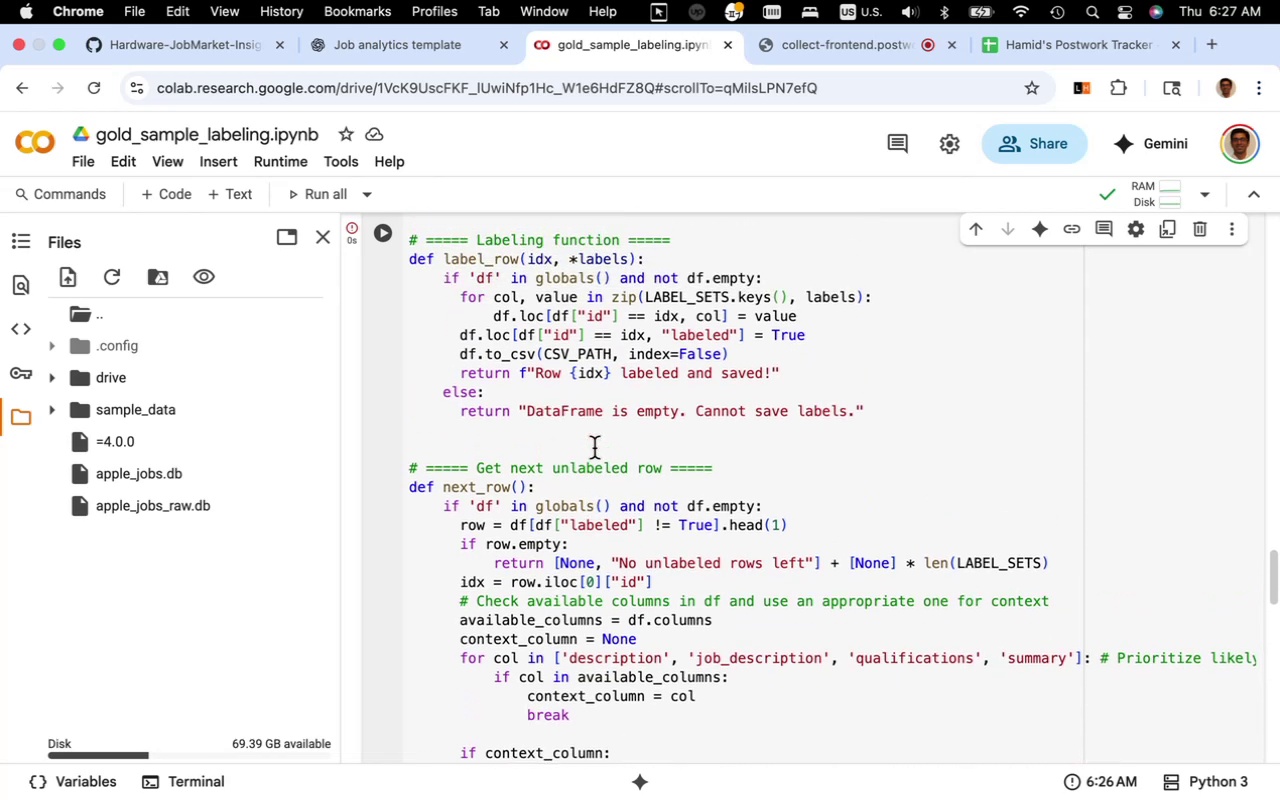 
scroll: coordinate [656, 446], scroll_direction: up, amount: 11.0
 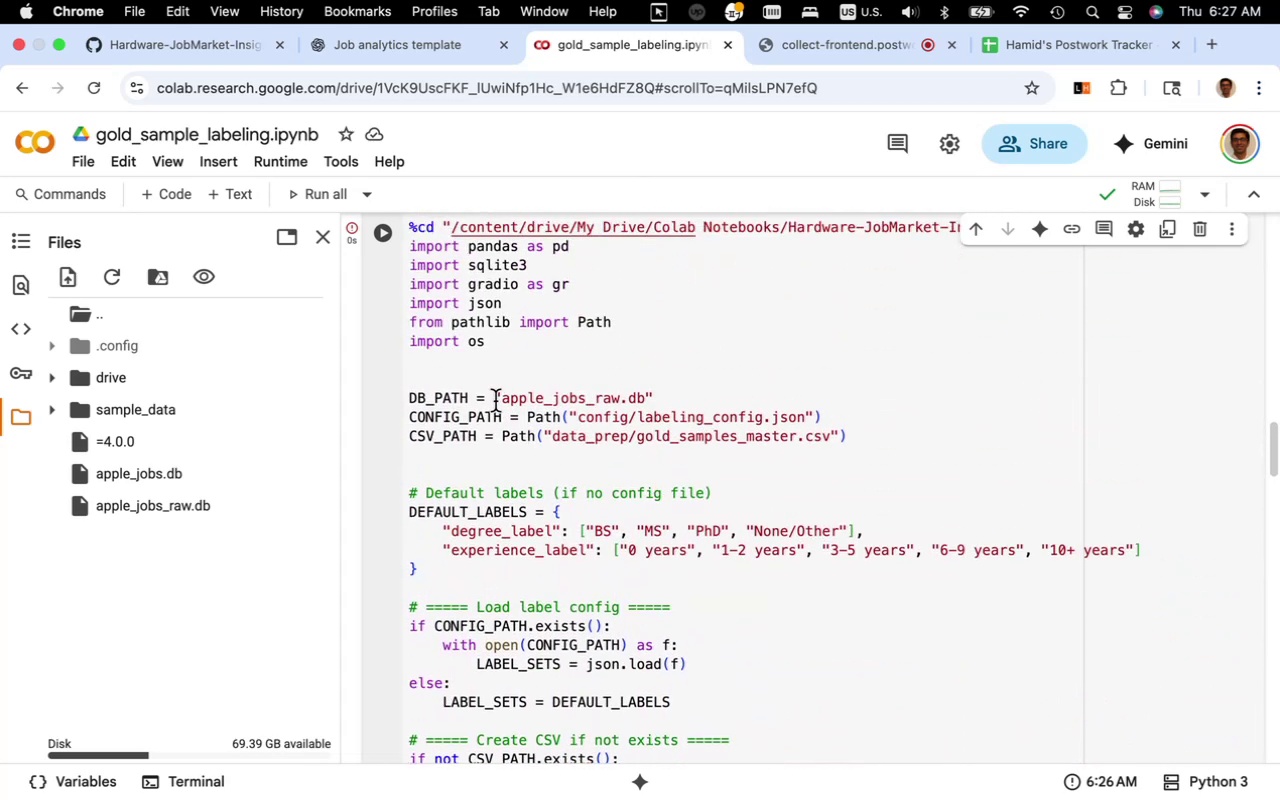 
left_click([494, 401])
 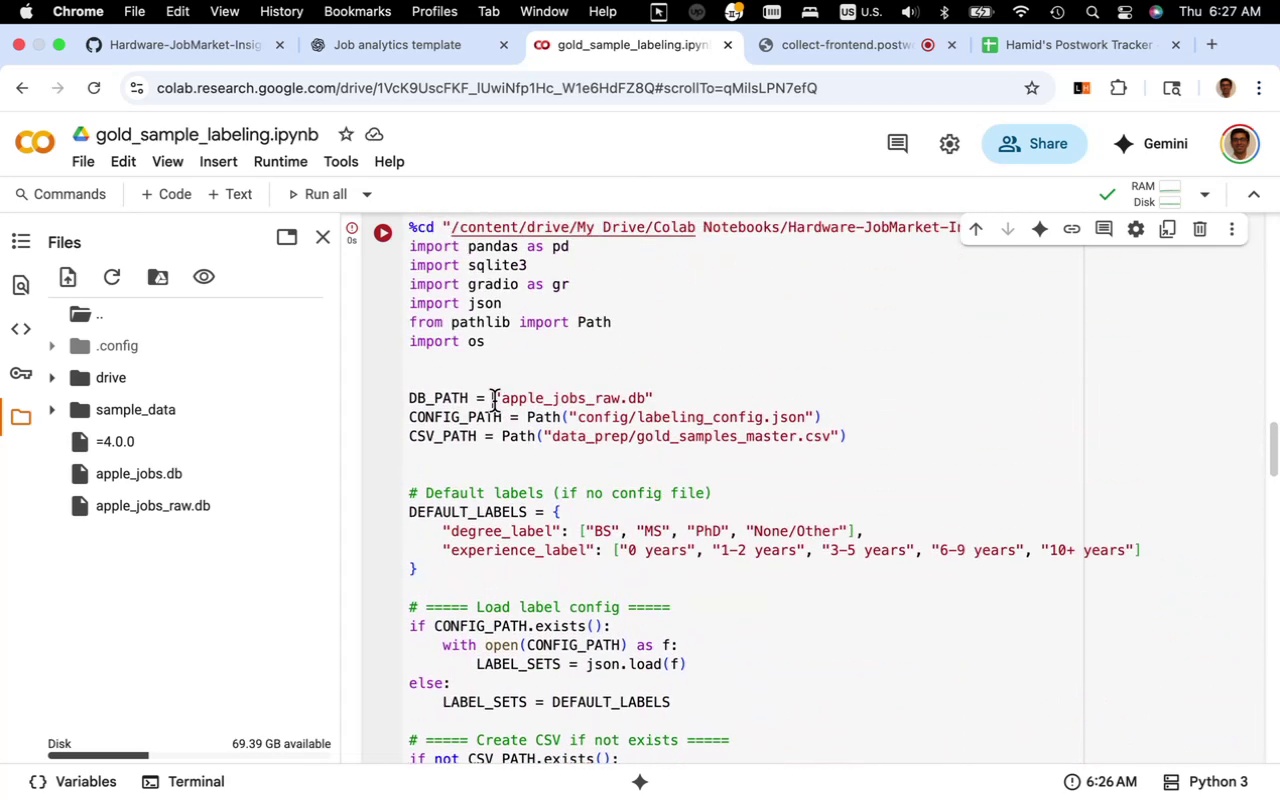 
type(Path()
 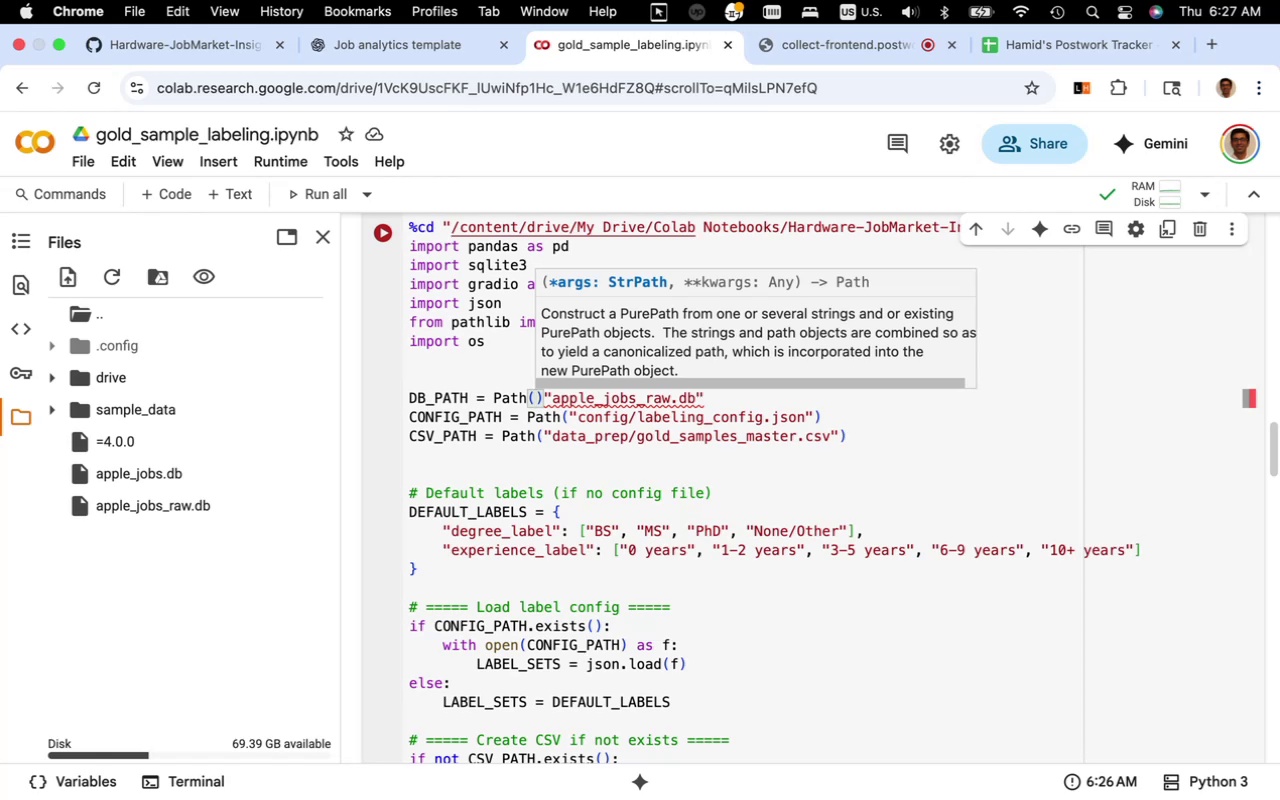 
mouse_move([706, 432])
 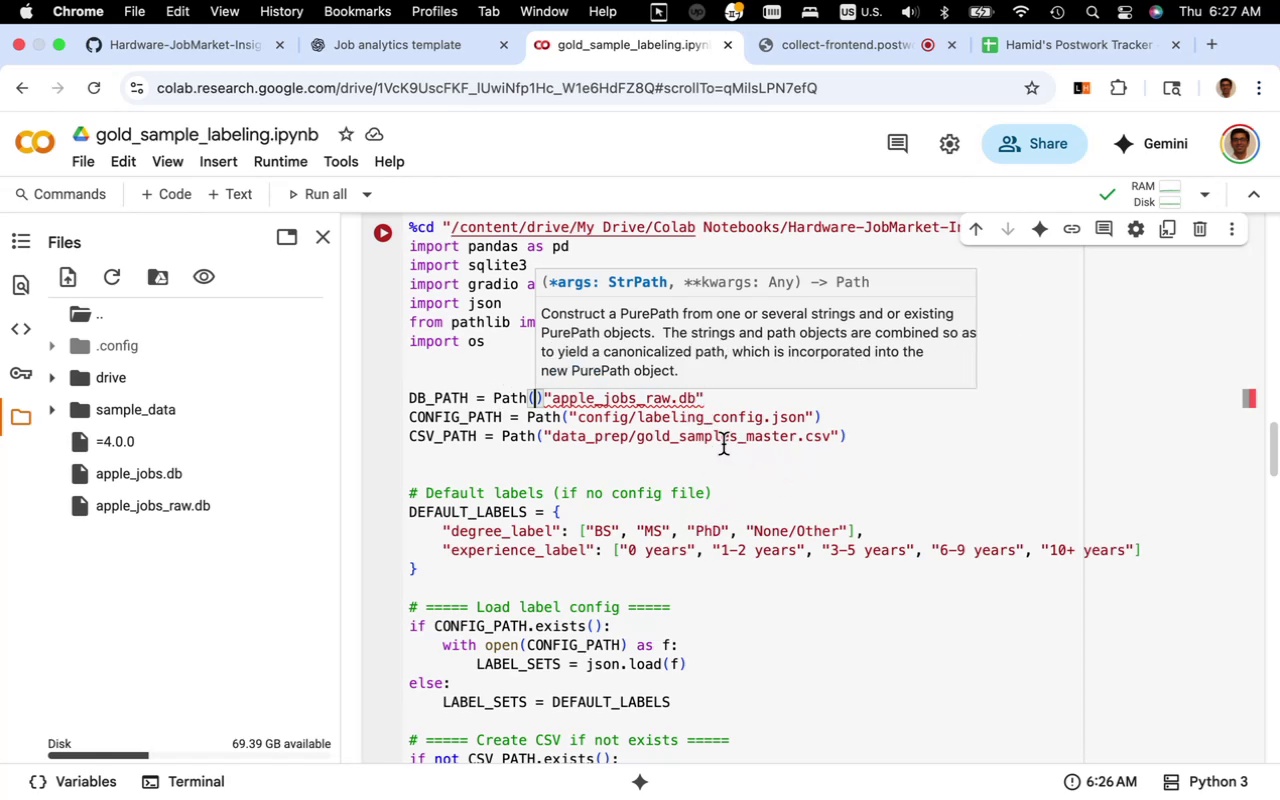 
left_click_drag(start_coordinate=[705, 399], to_coordinate=[547, 401])
 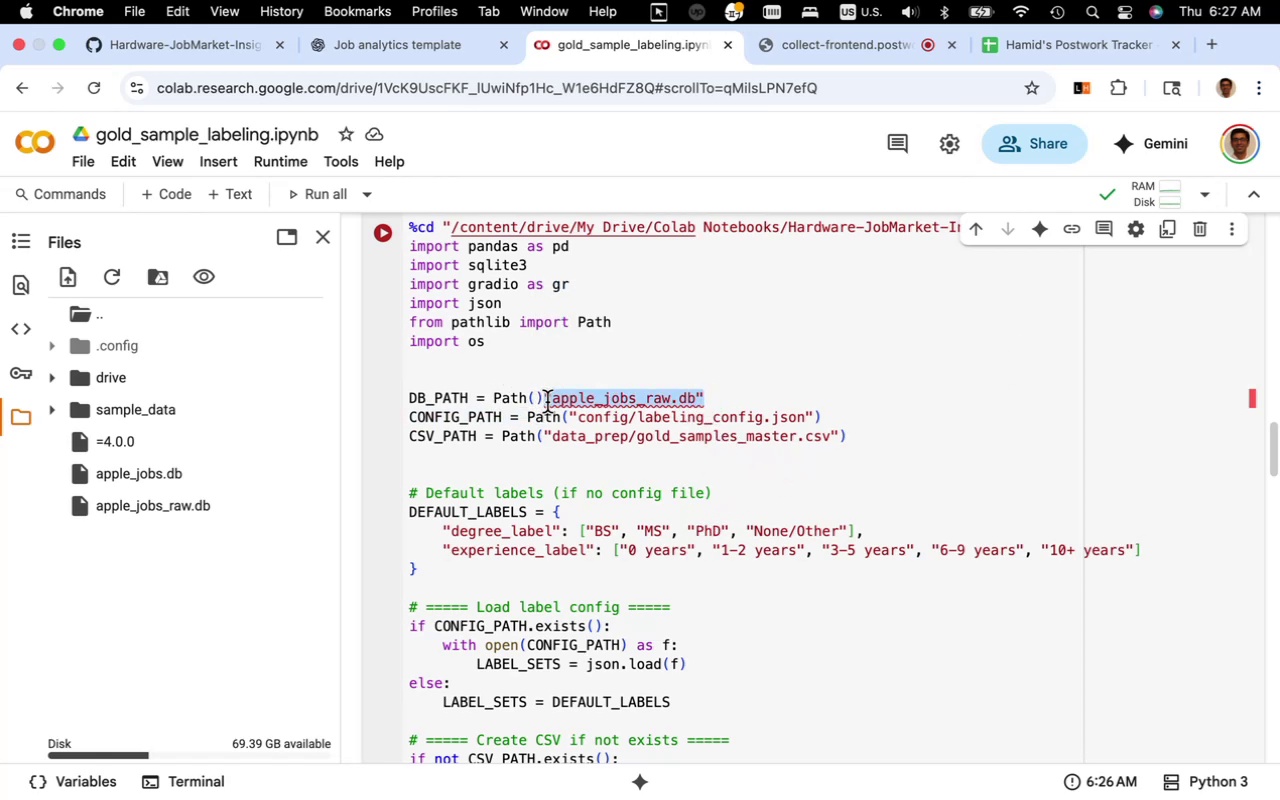 
key(Meta+X)
 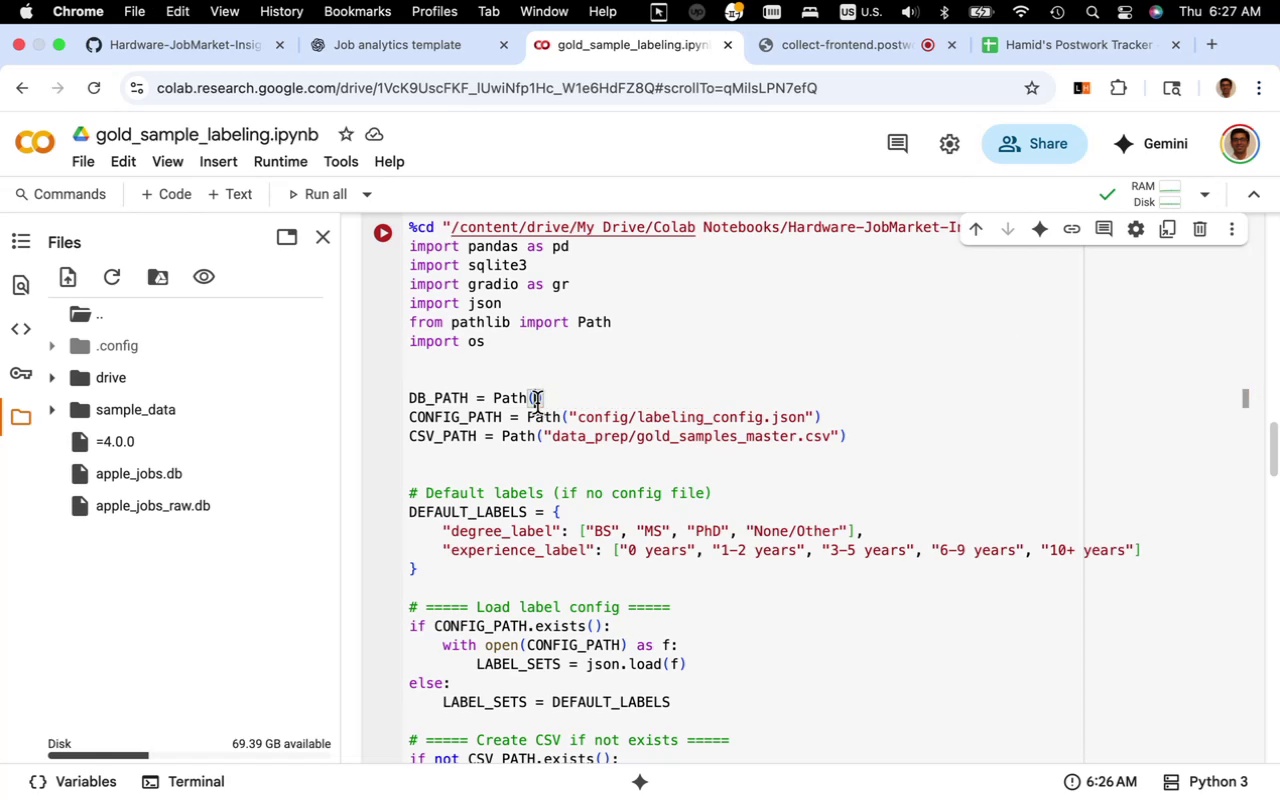 
left_click([537, 403])
 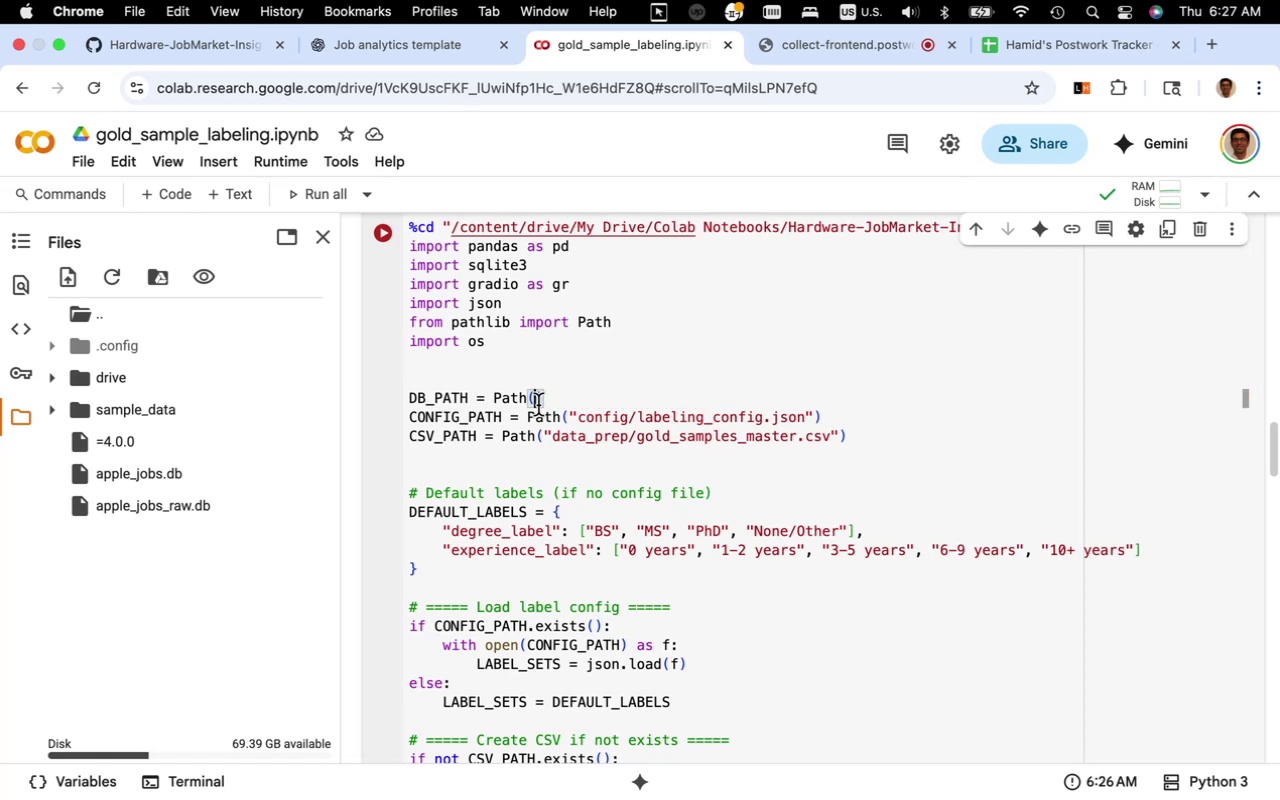 
key(Meta+V)
 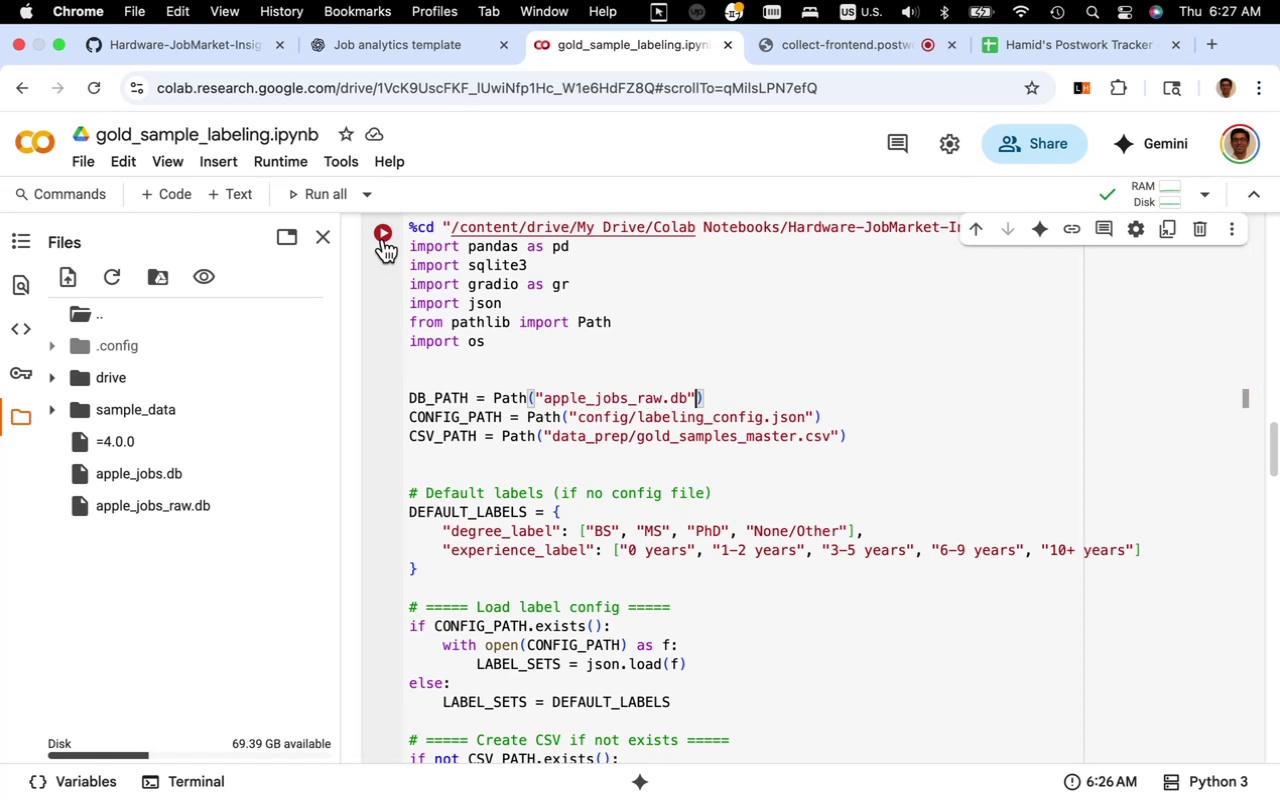 
left_click([383, 238])
 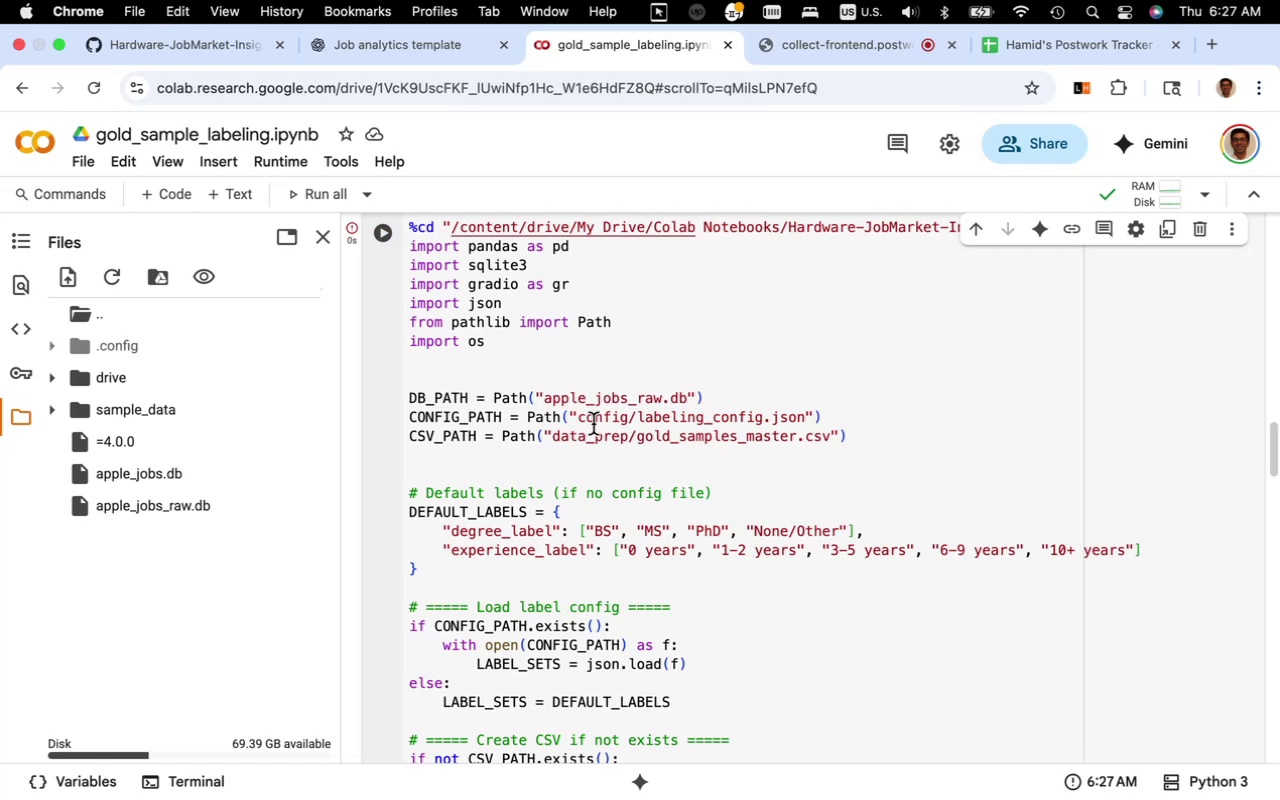 
scroll: coordinate [593, 424], scroll_direction: down, amount: 51.0
 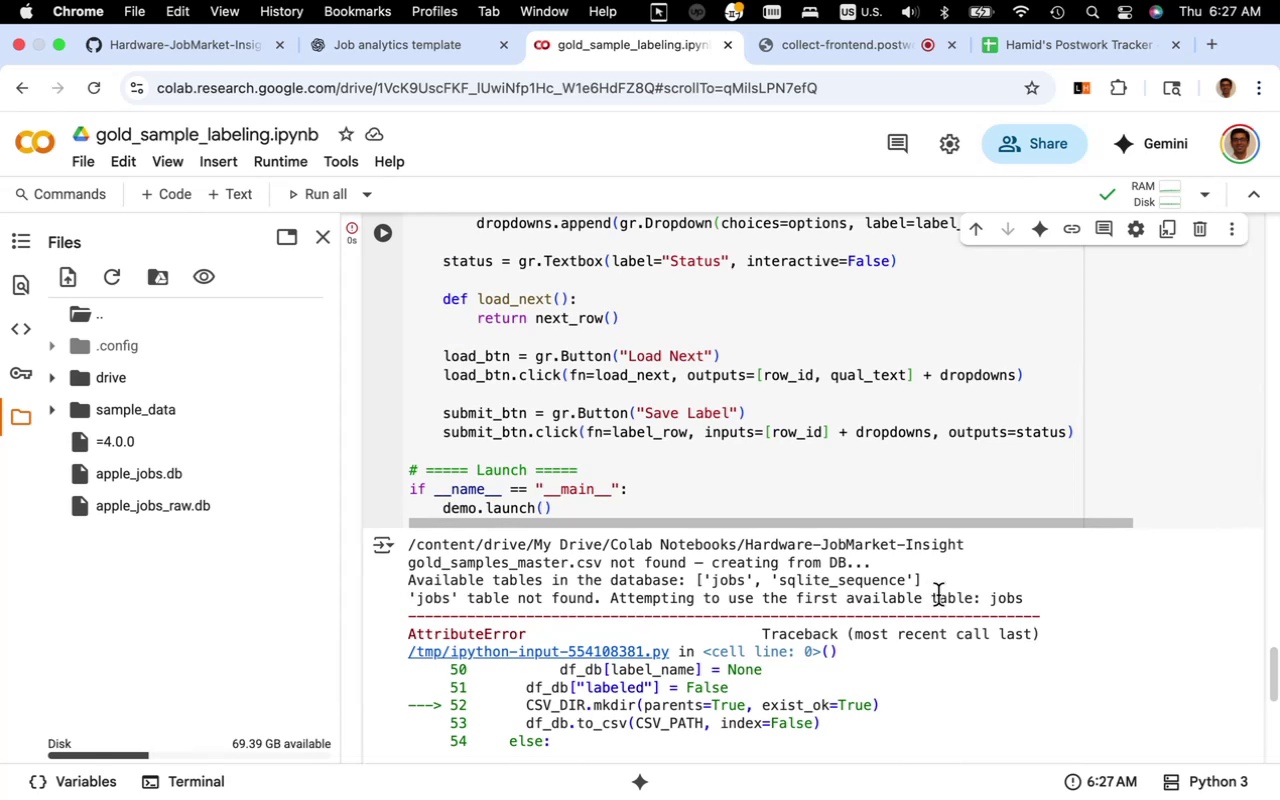 
wait(5.98)
 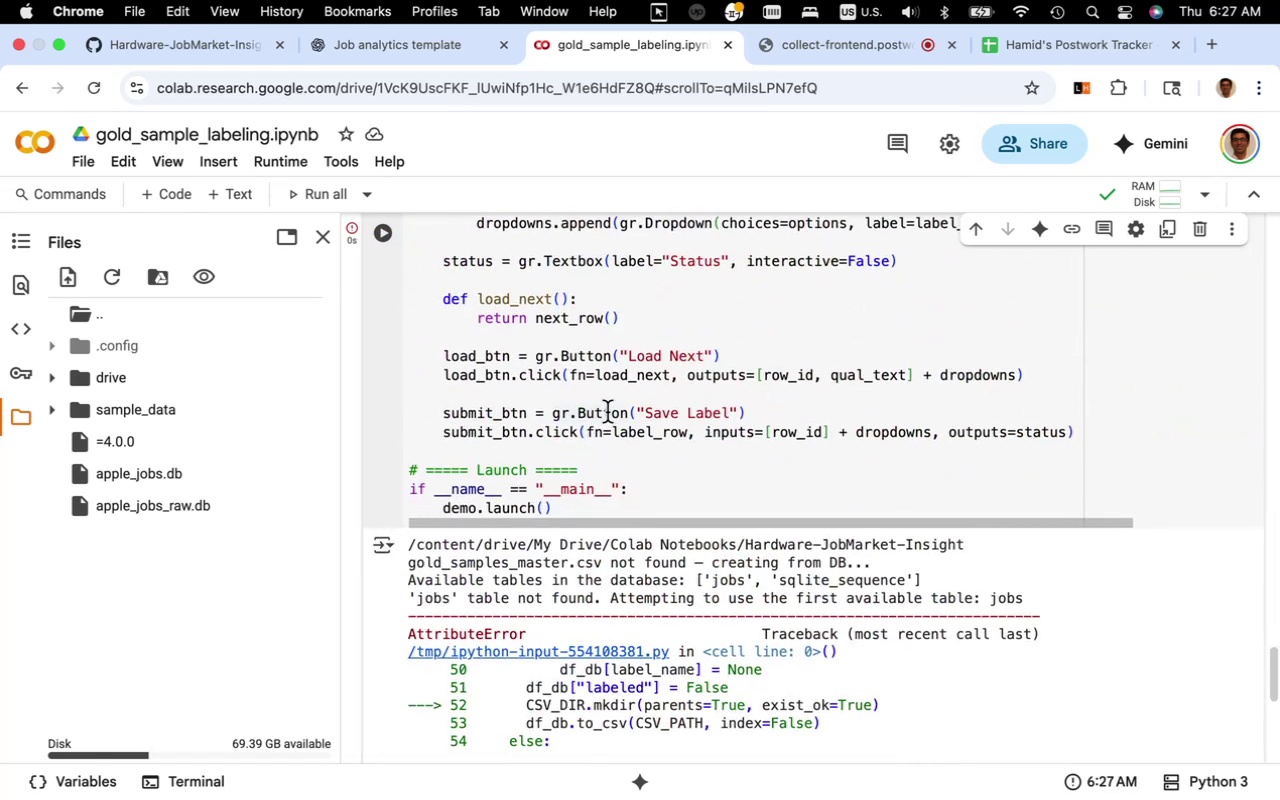 
left_click_drag(start_coordinate=[1021, 603], to_coordinate=[393, 574])
 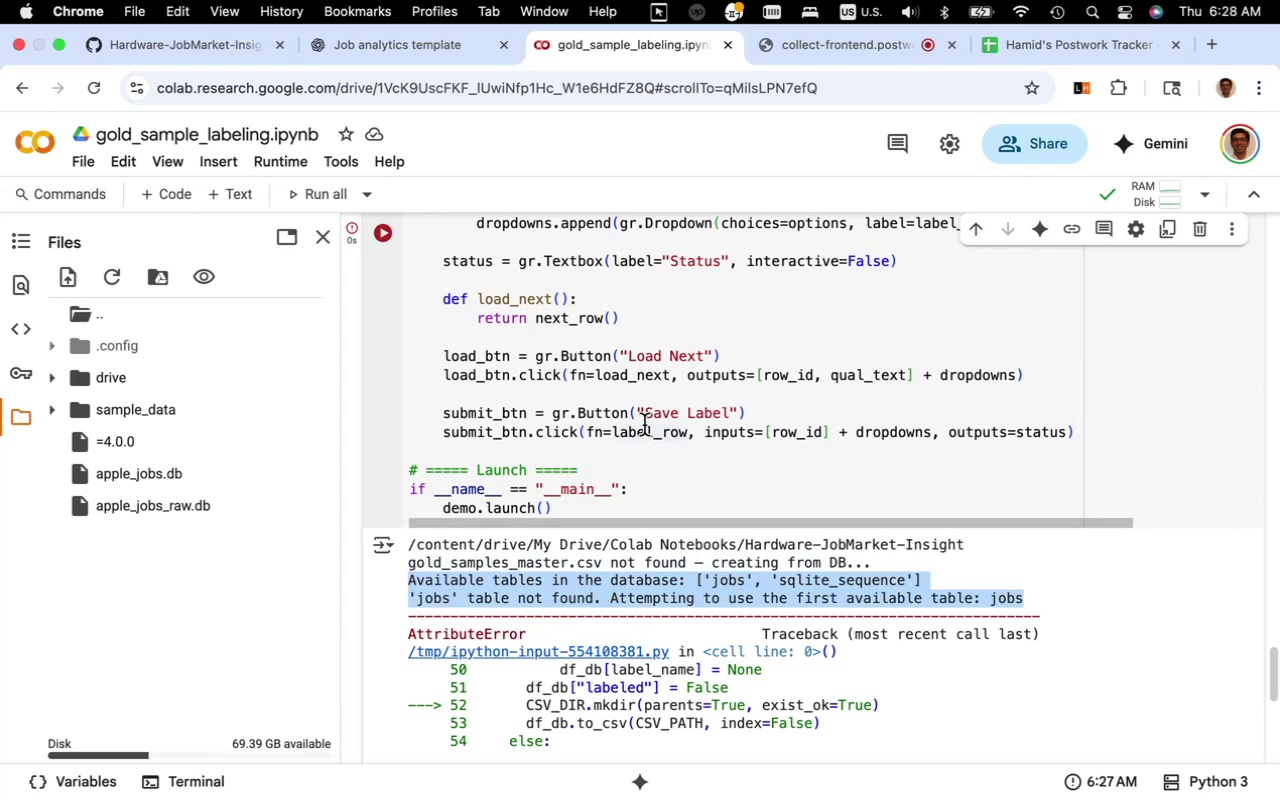 
key(Meta+CommandLeft)
 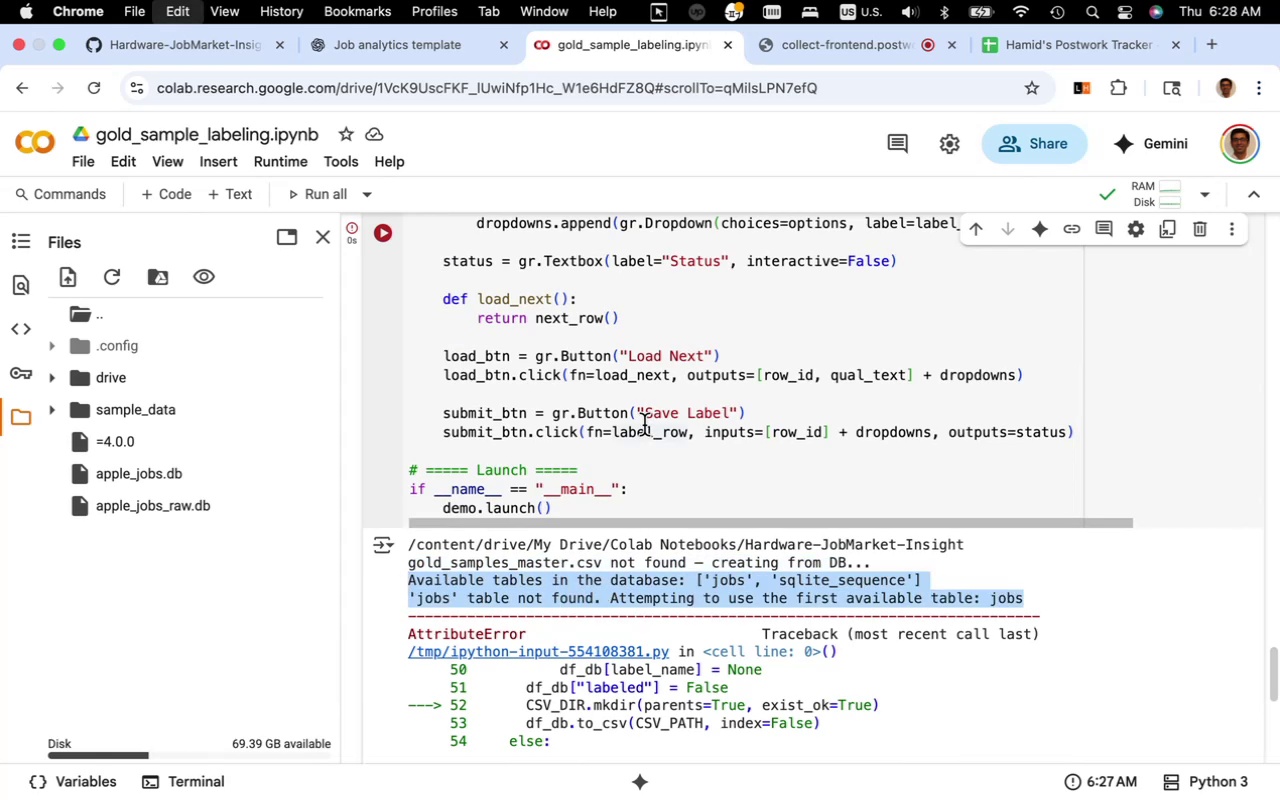 
key(Meta+C)
 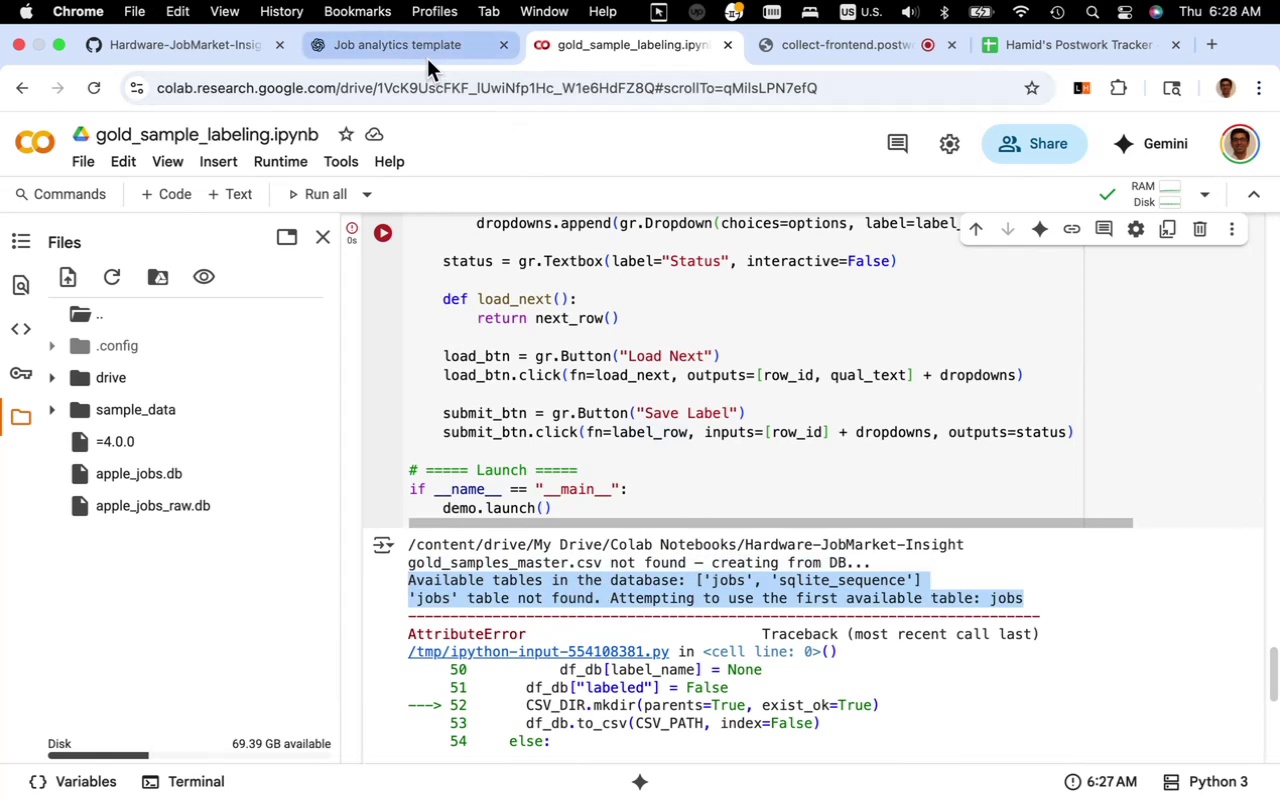 
left_click([426, 57])
 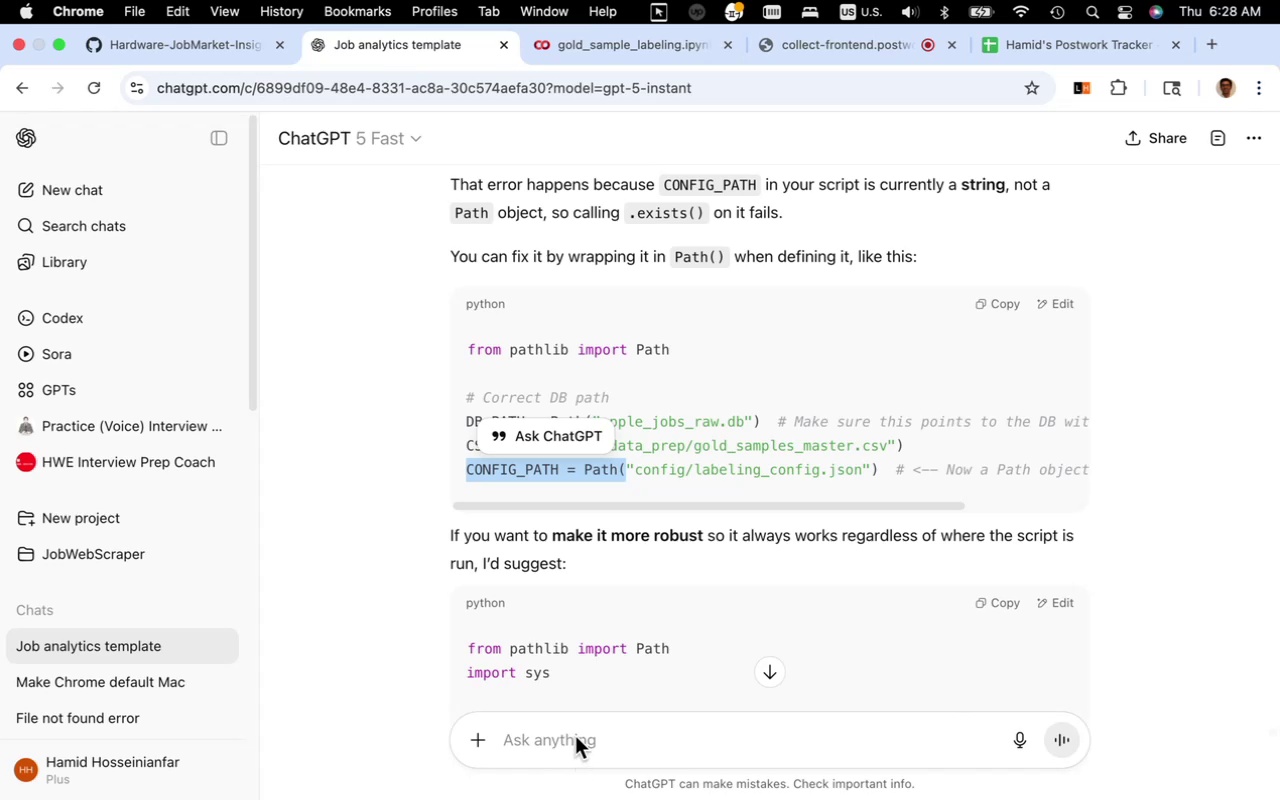 
left_click([575, 736])
 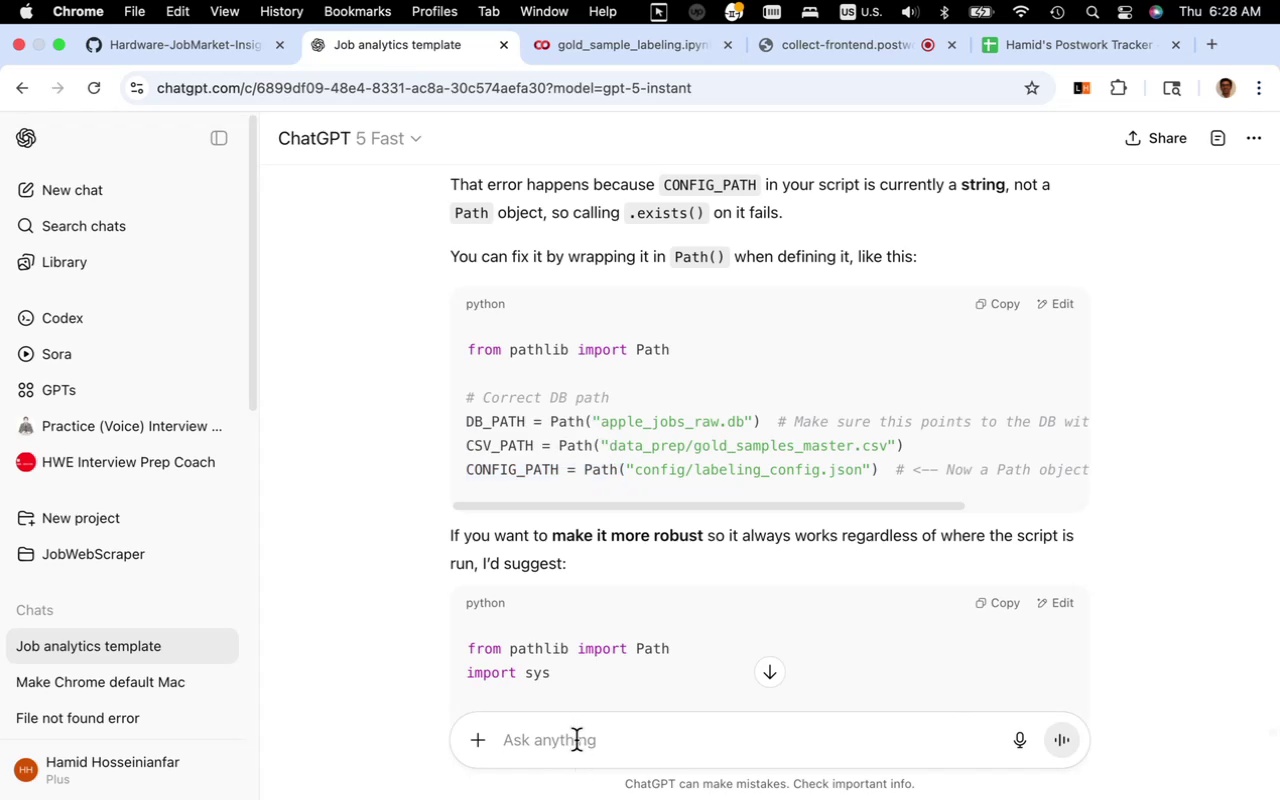 
hold_key(key=CommandLeft, duration=0.93)
 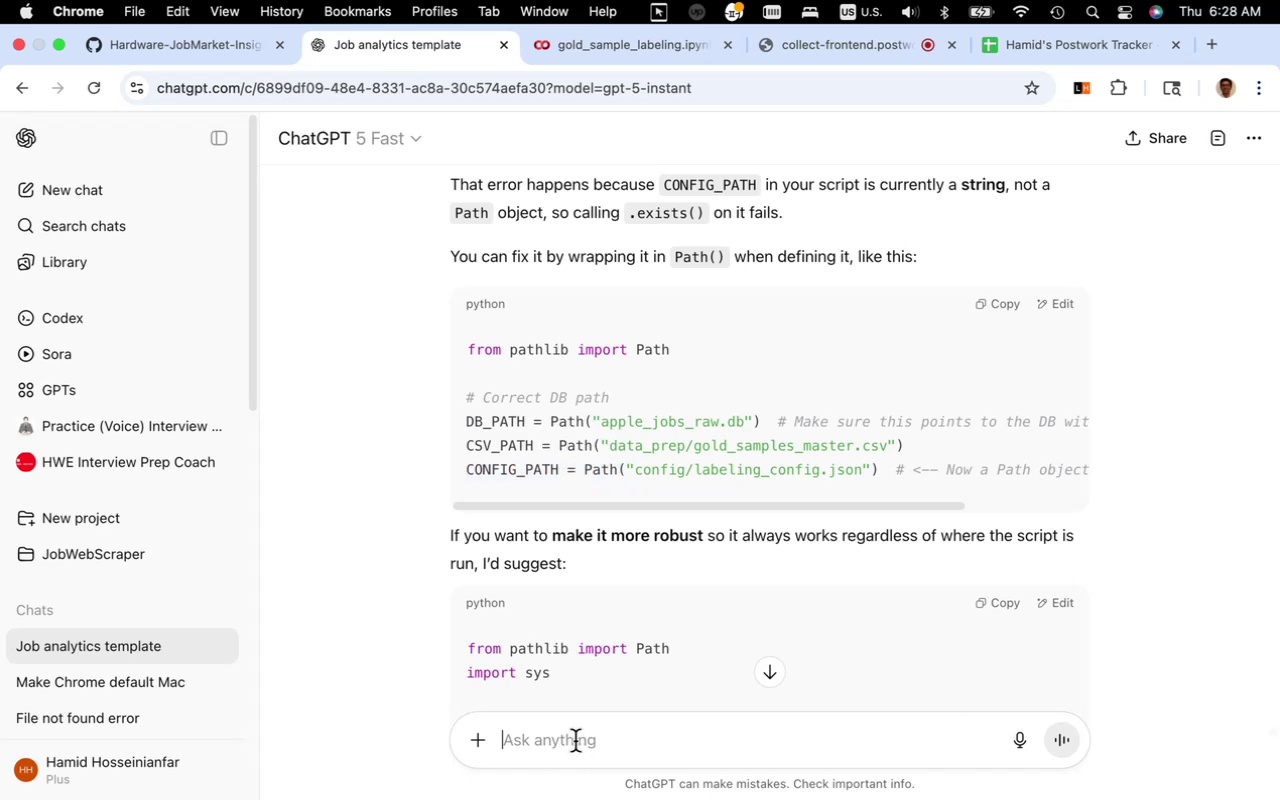 
hold_key(key=V, duration=0.35)
 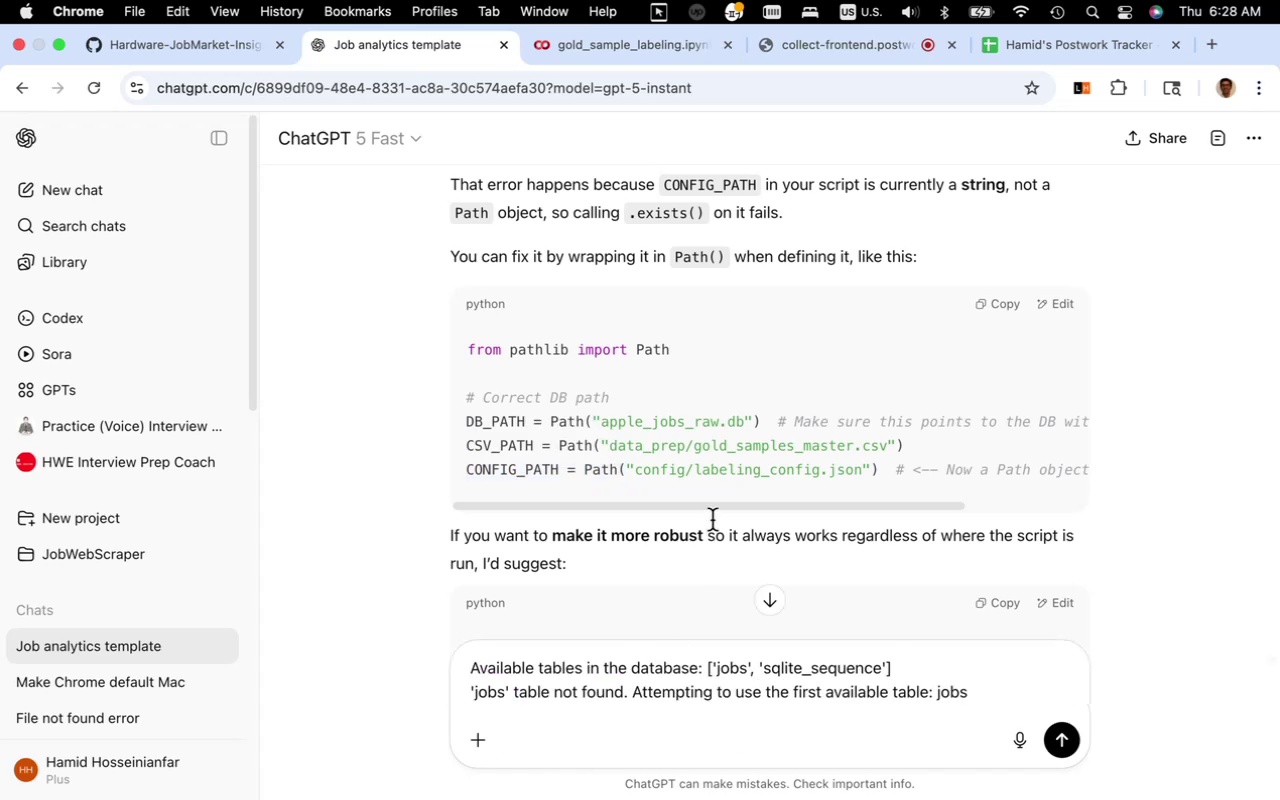 
wait(8.23)
 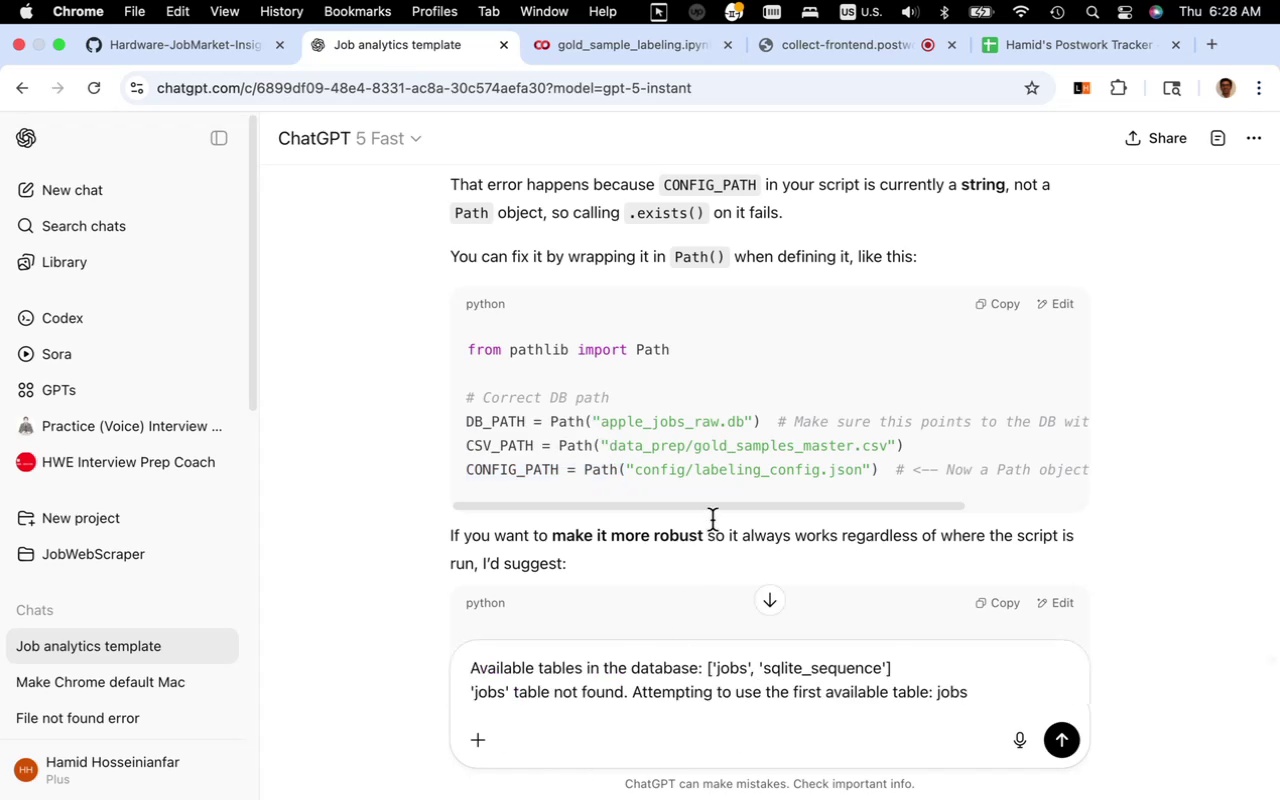 
left_click([1059, 743])
 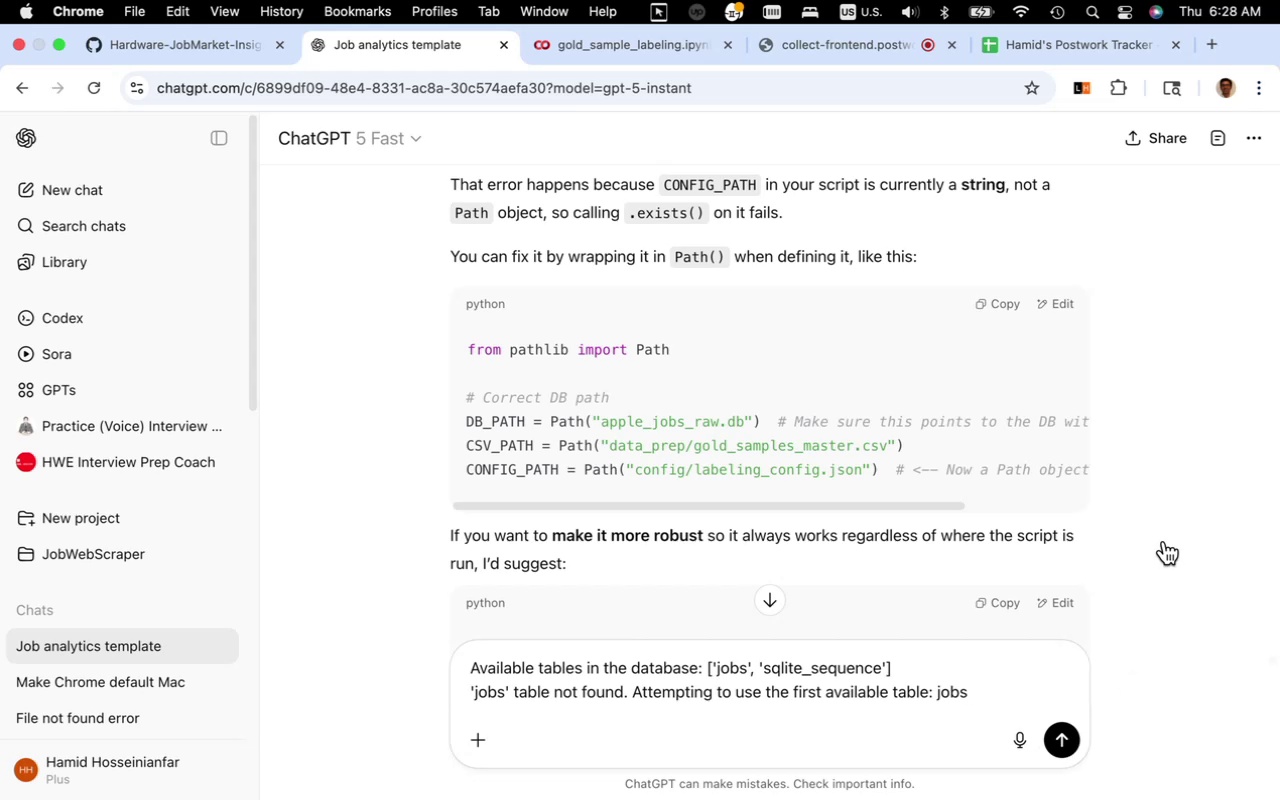 
scroll: coordinate [1164, 541], scroll_direction: down, amount: 6.0
 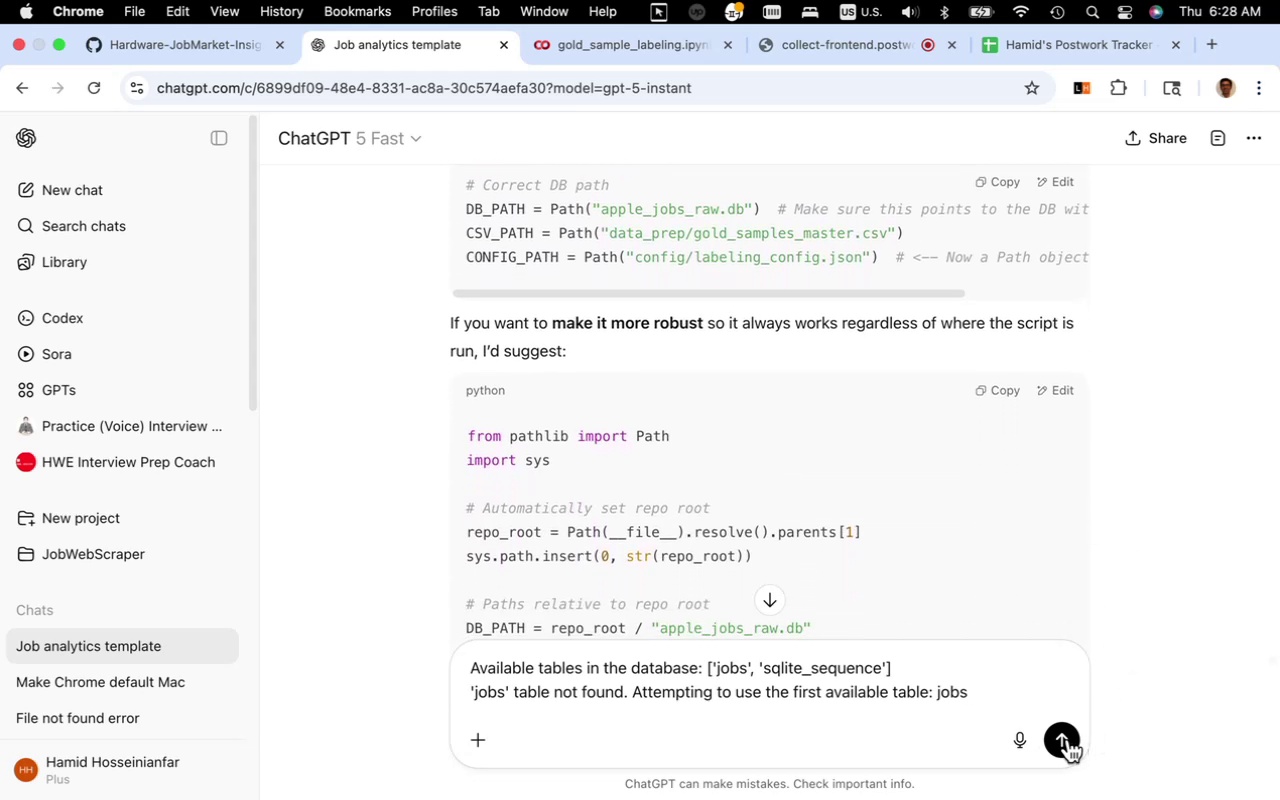 
wait(8.23)
 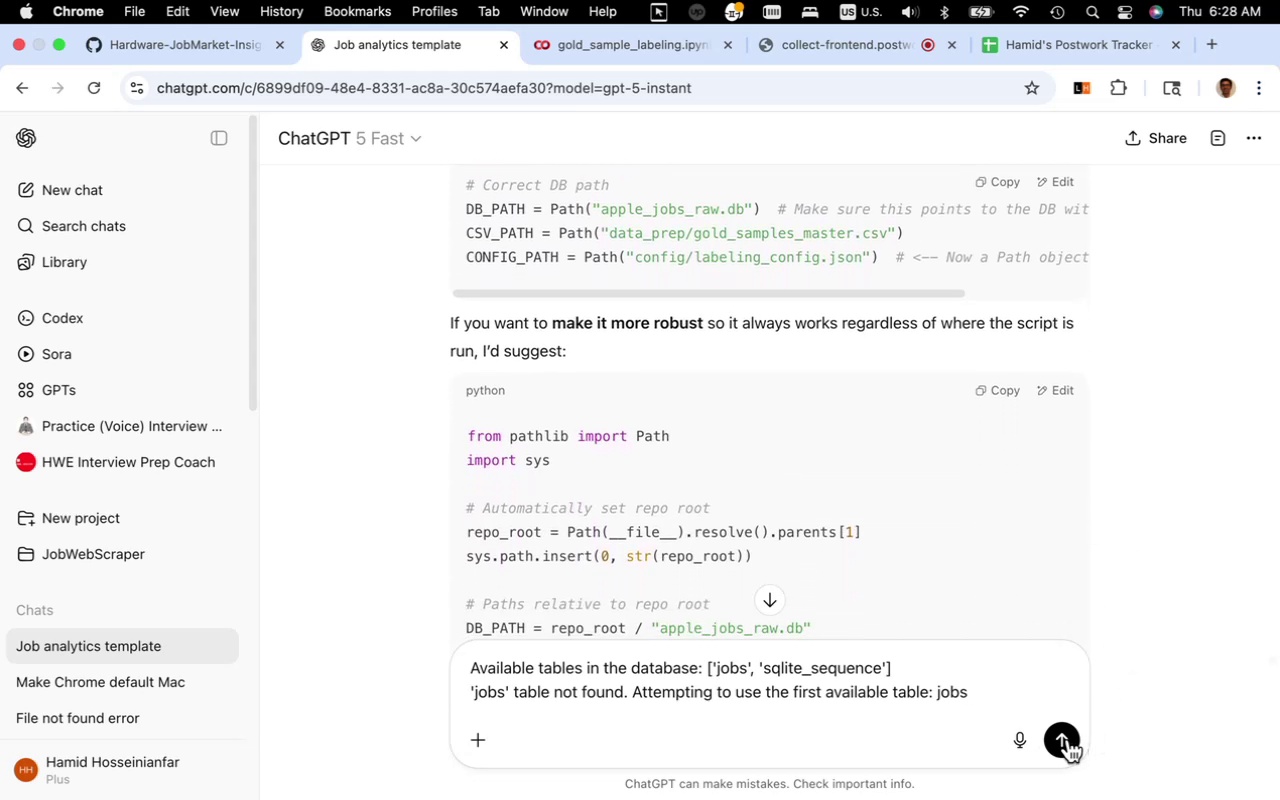 
scroll: coordinate [1111, 524], scroll_direction: up, amount: 16.0
 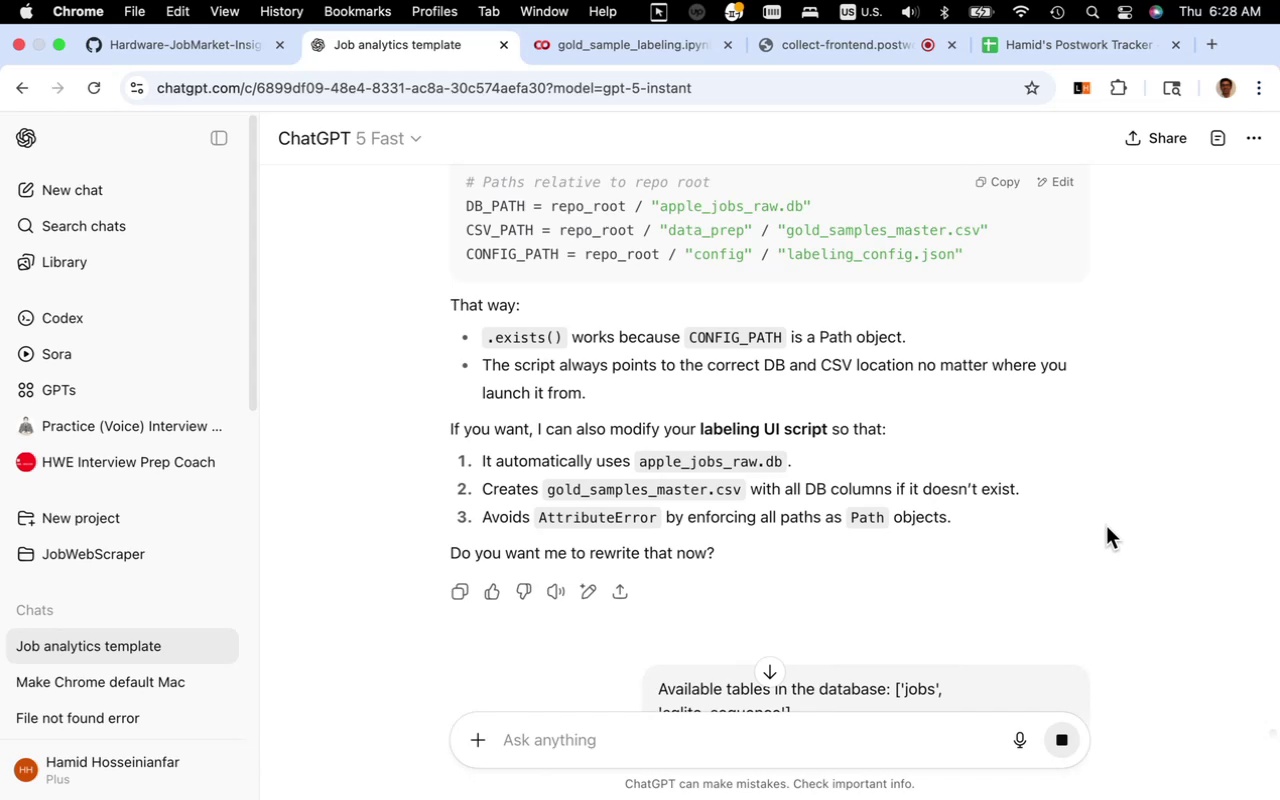 
wait(14.37)
 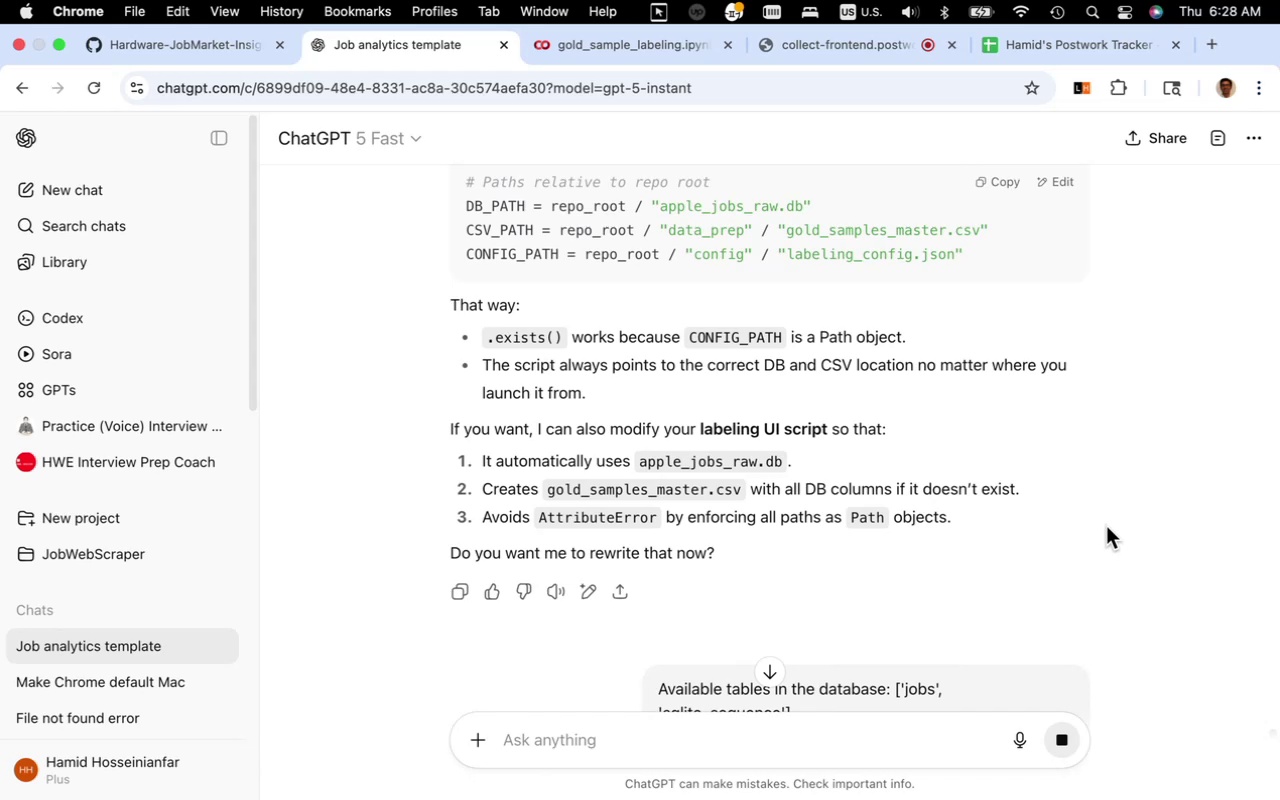 
scroll: coordinate [1104, 527], scroll_direction: down, amount: 9.0
 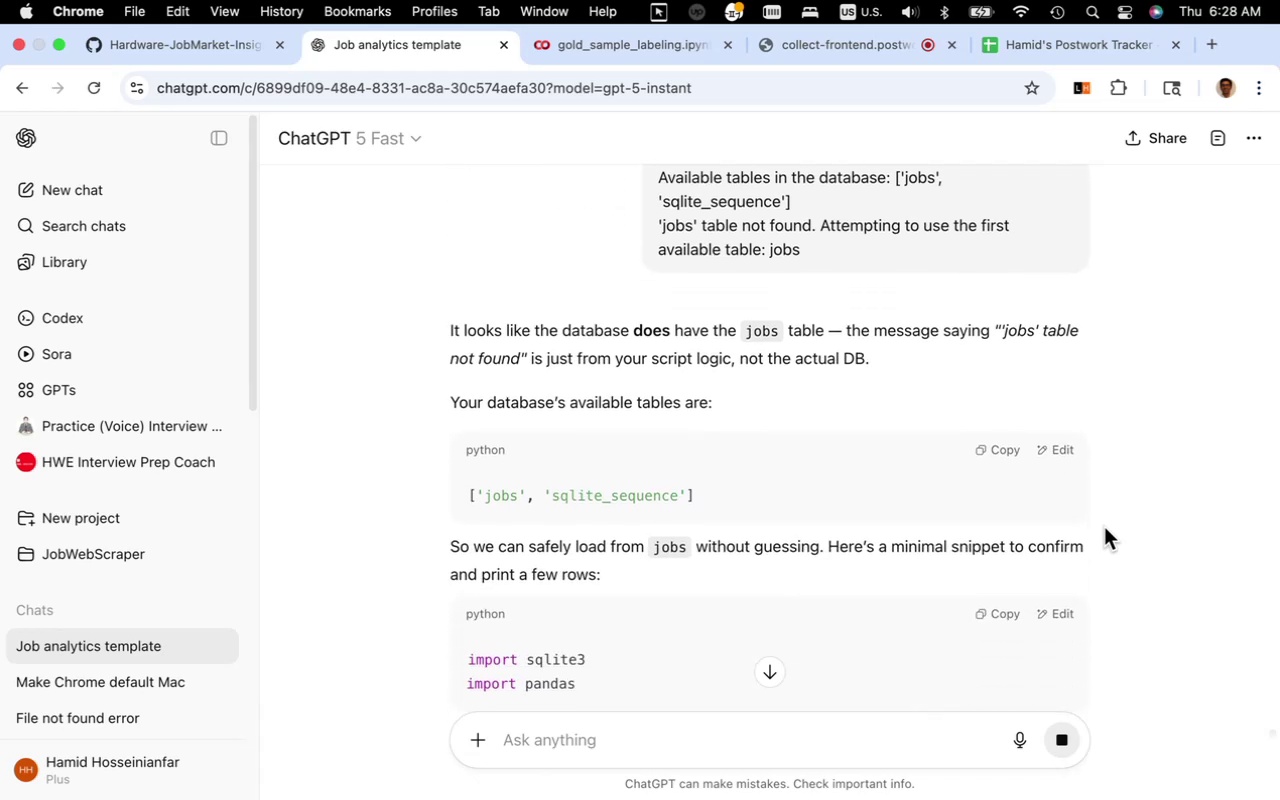 
scroll: coordinate [1104, 527], scroll_direction: up, amount: 2.0
 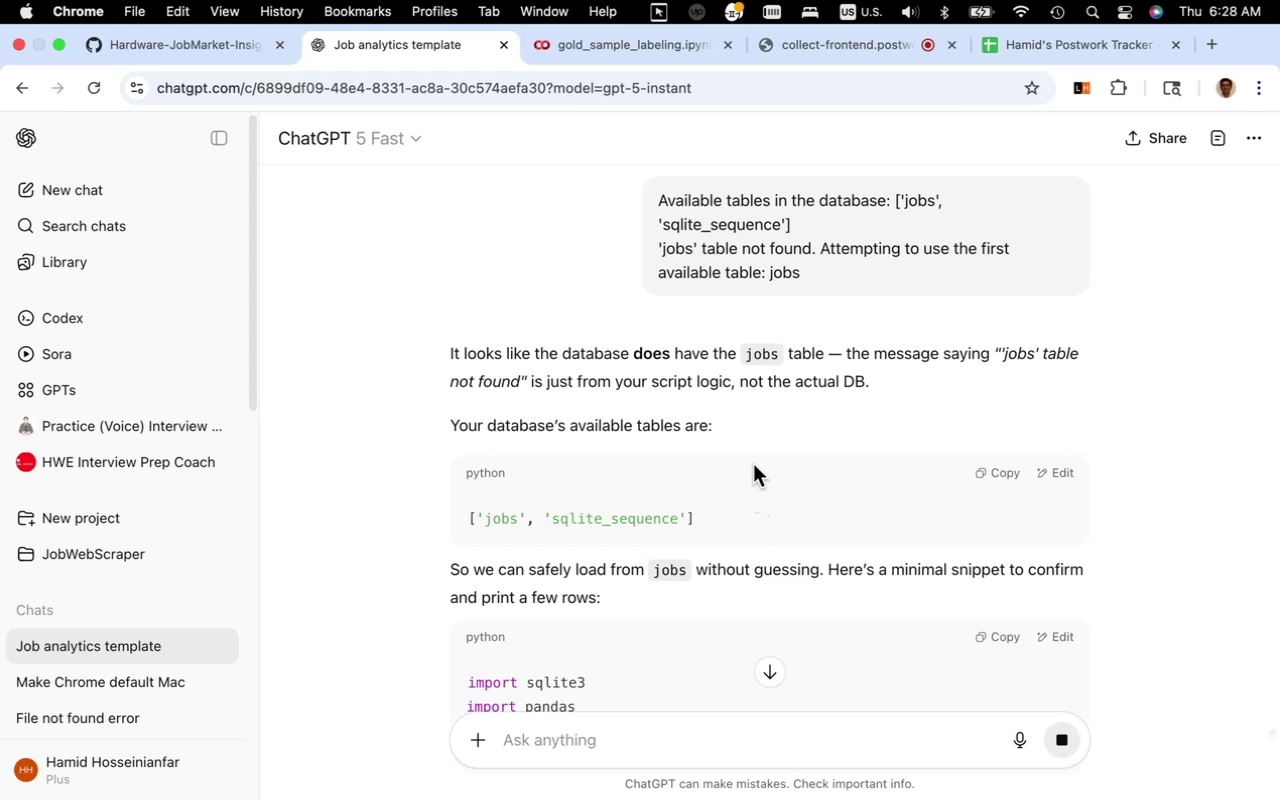 
wait(15.12)
 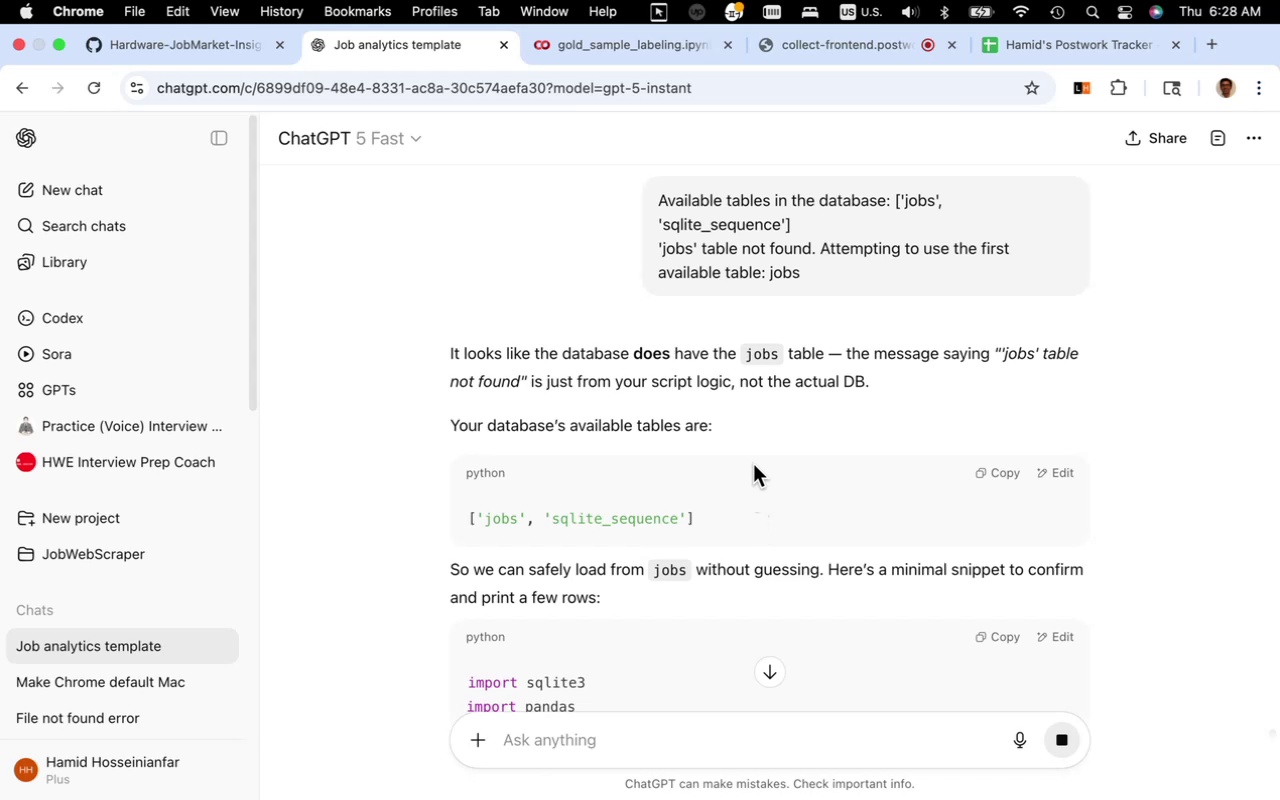 
left_click([640, 52])
 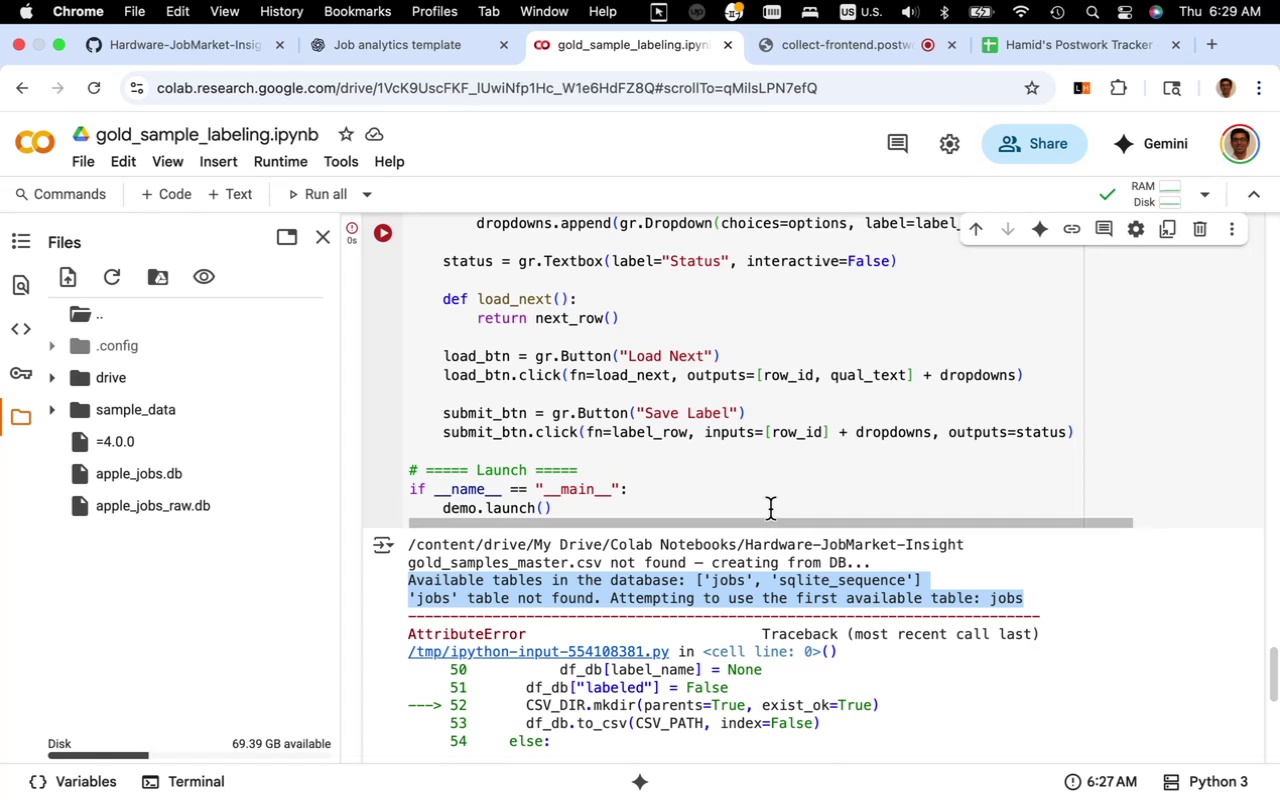 
wait(5.38)
 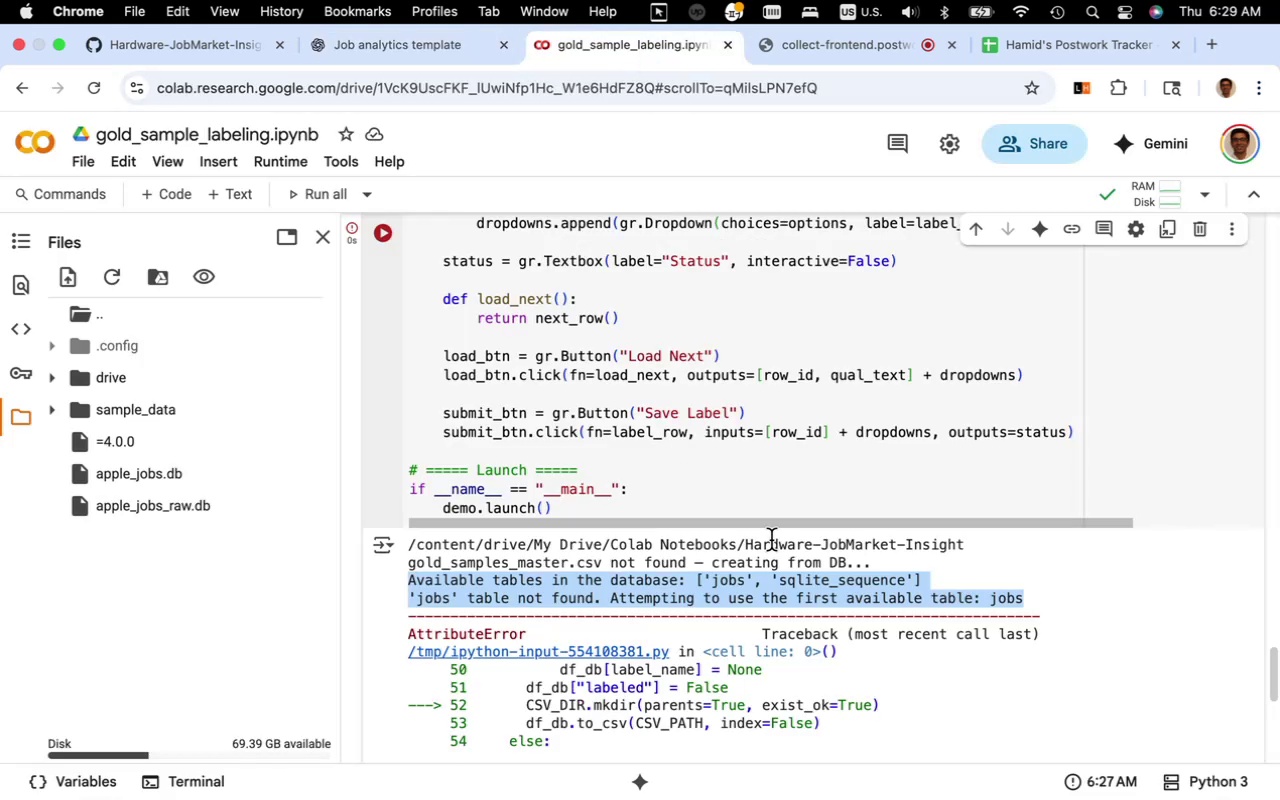 
scroll: coordinate [748, 479], scroll_direction: up, amount: 20.0
 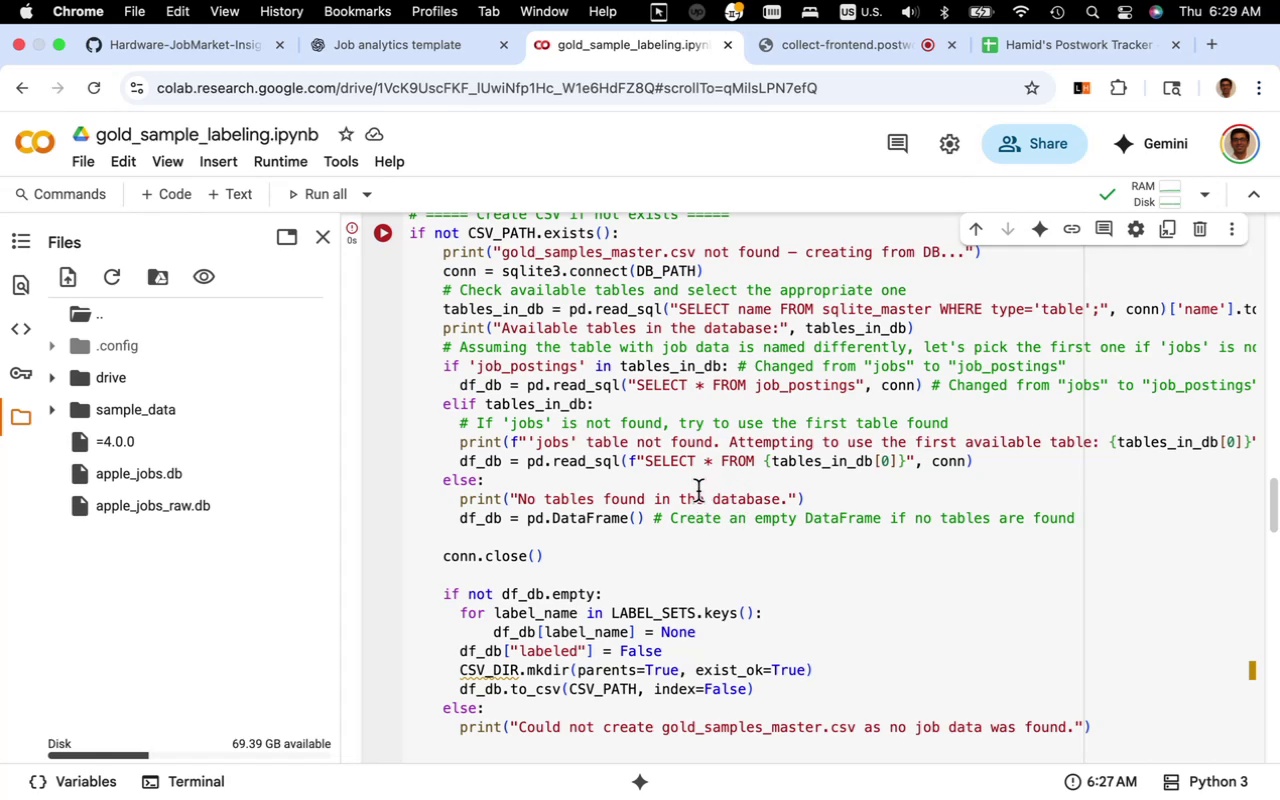 
wait(17.35)
 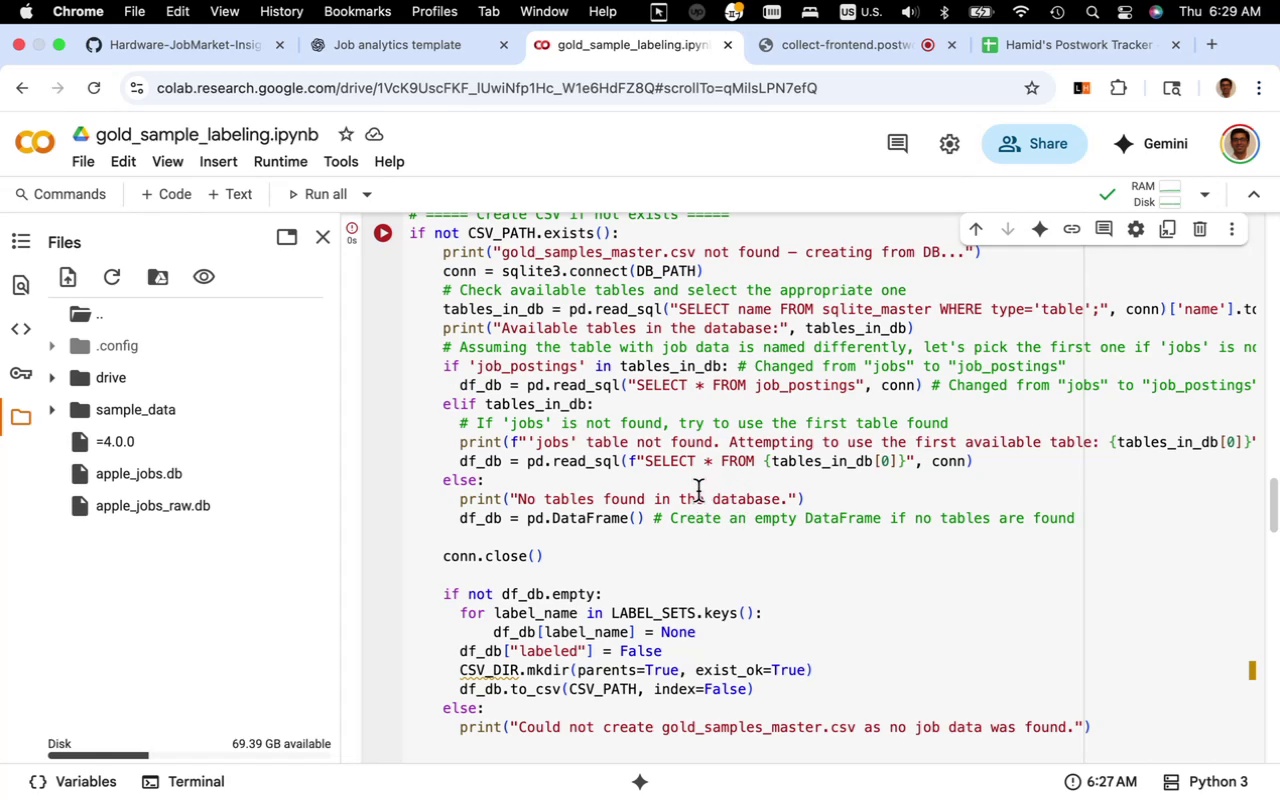 
key(Backspace)
 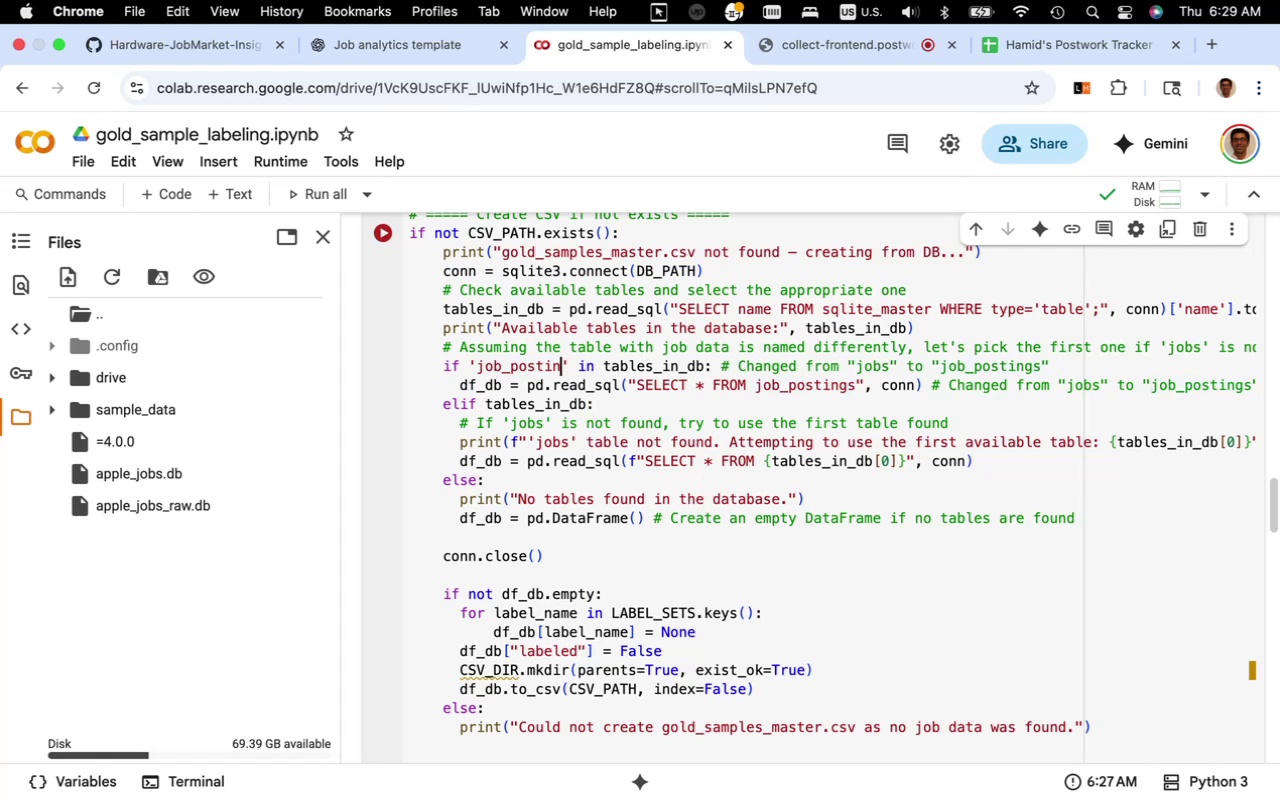 
key(Backspace)
 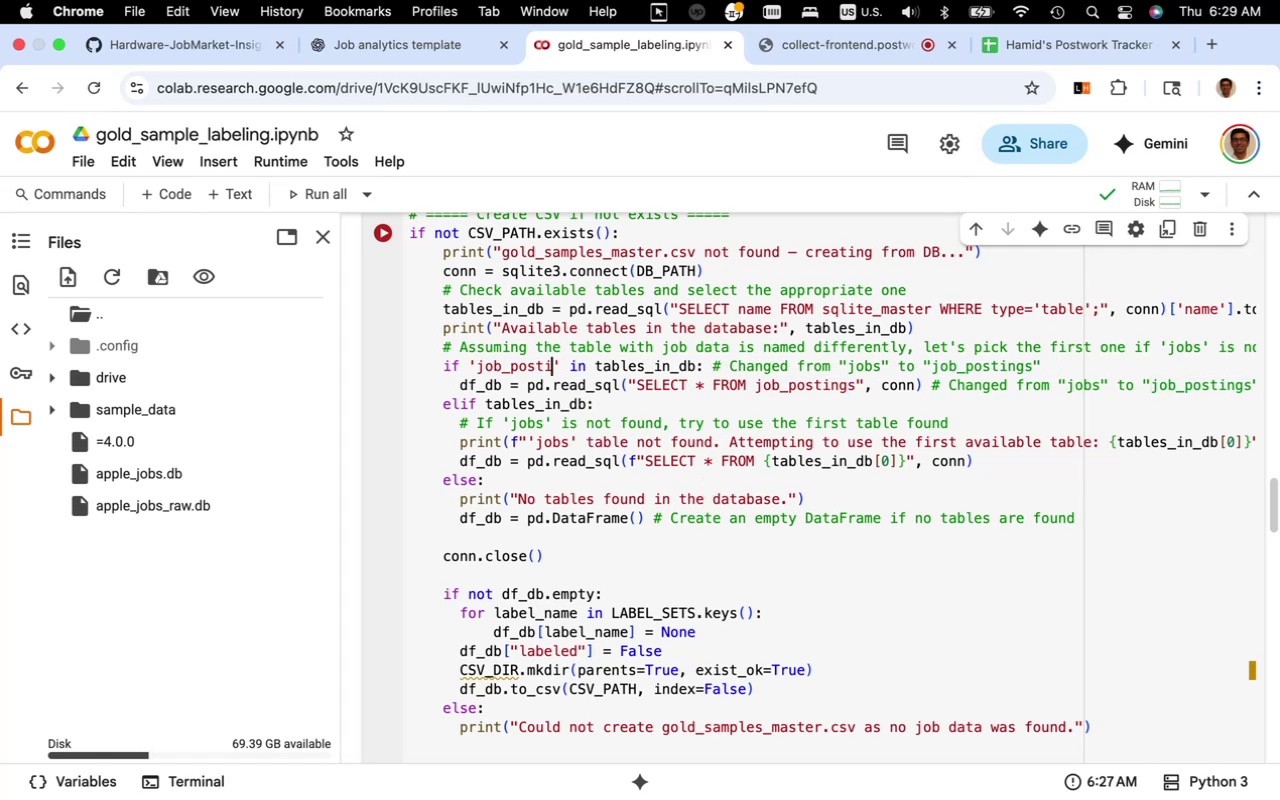 
key(Backspace)
 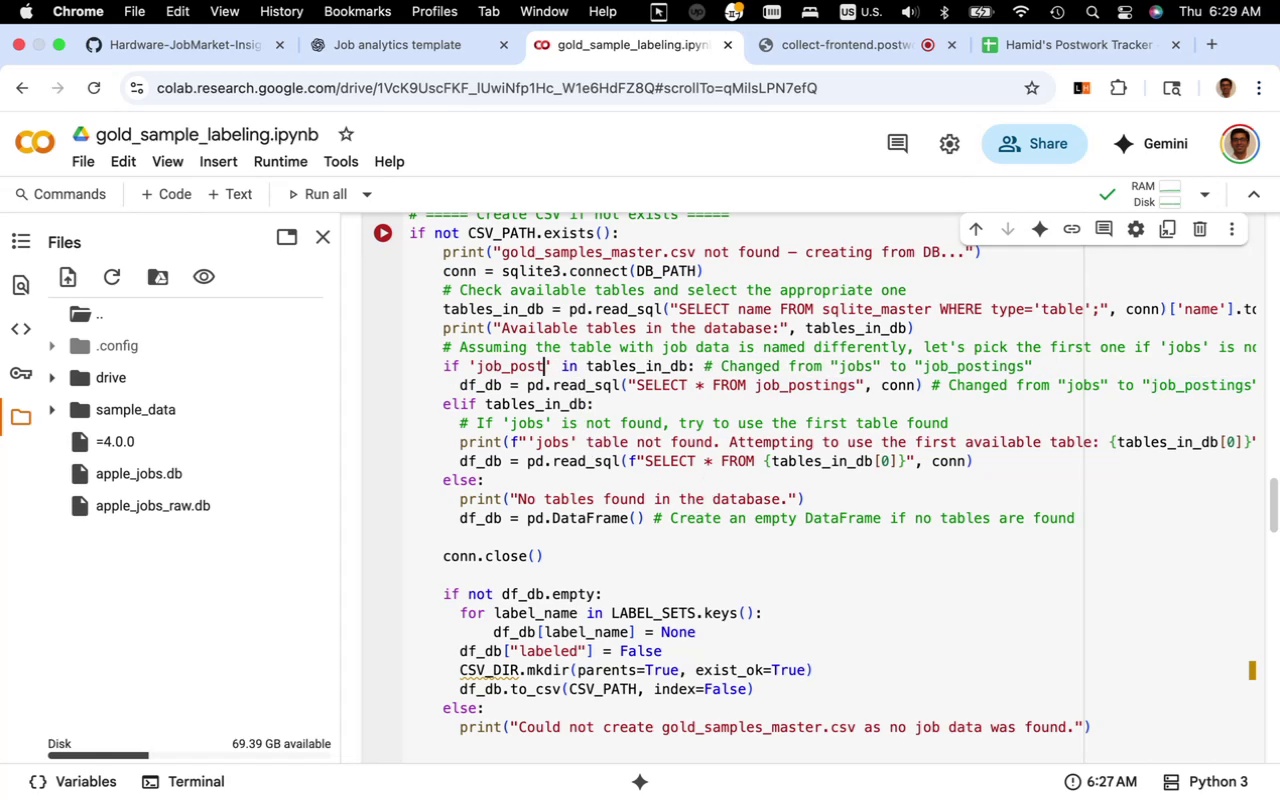 
key(Backspace)
 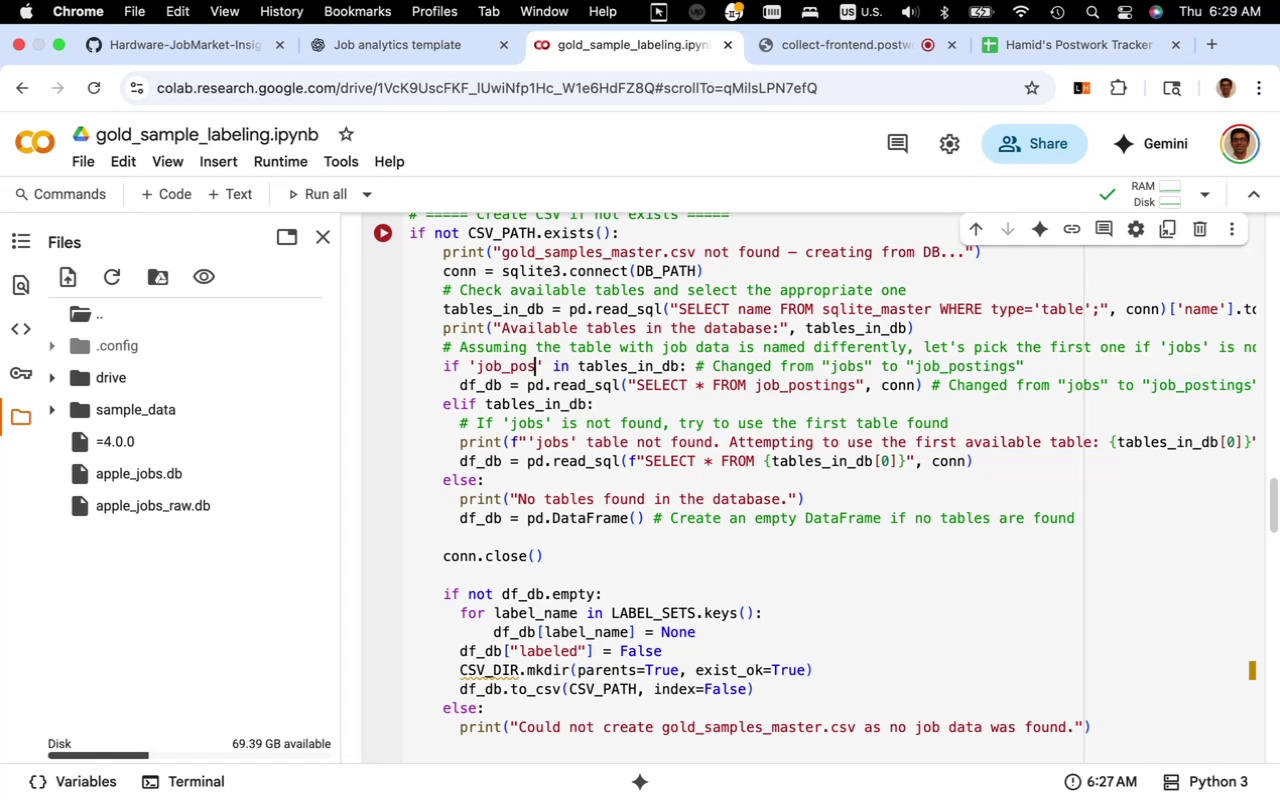 
key(Backspace)
 